 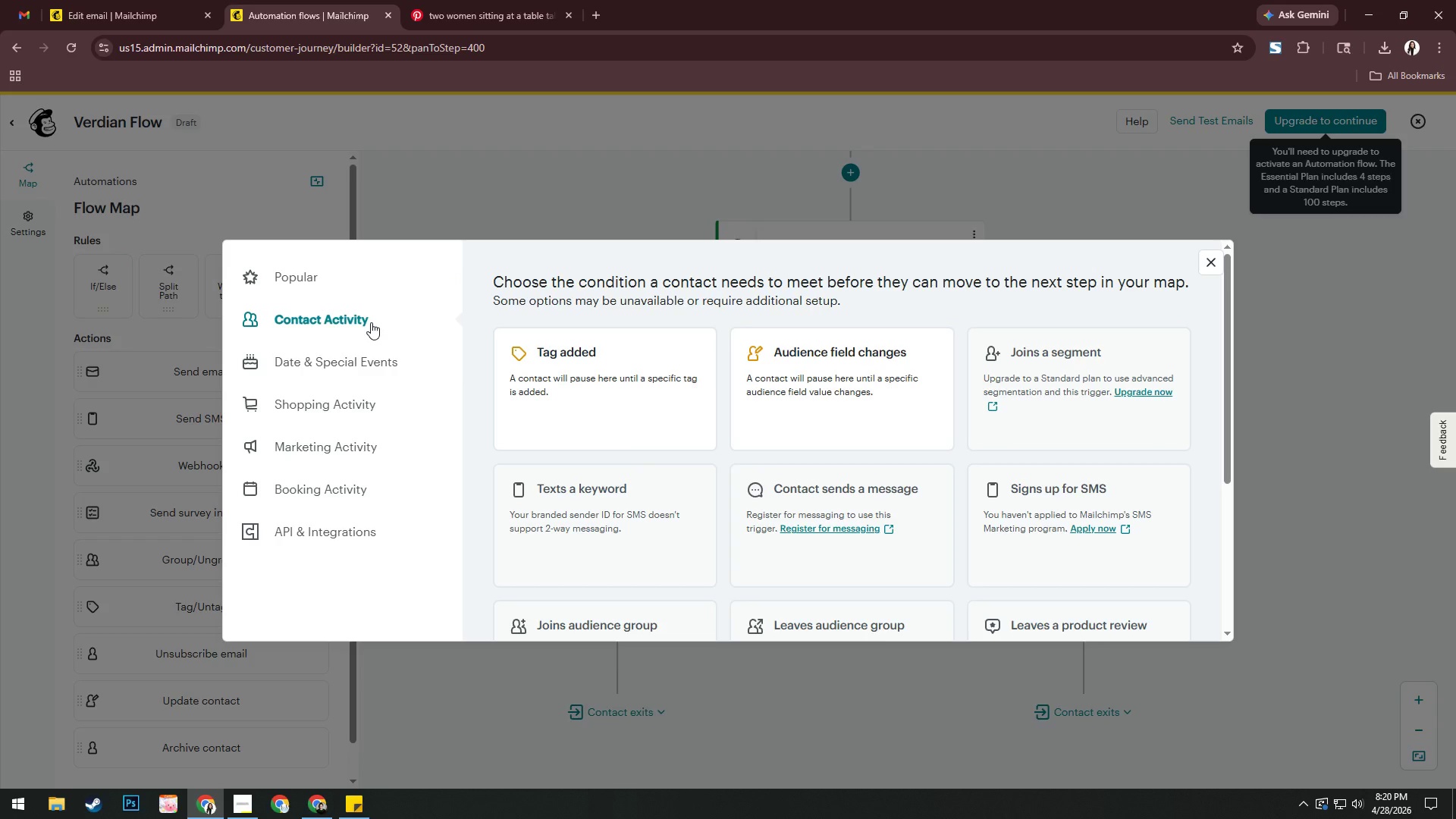 
scroll: coordinate [631, 488], scroll_direction: down, amount: 3.0
 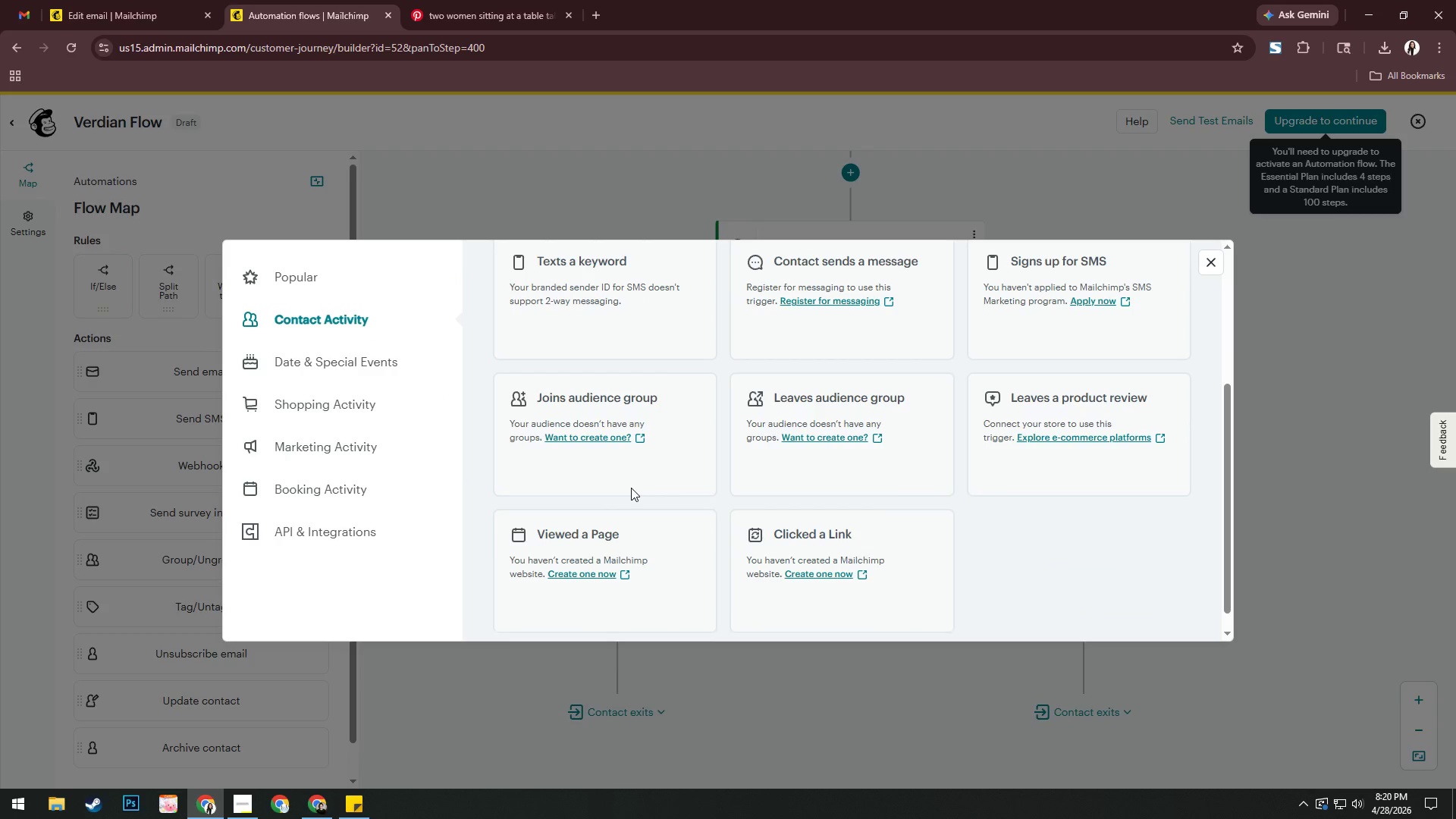 
scroll: coordinate [629, 482], scroll_direction: up, amount: 4.0
 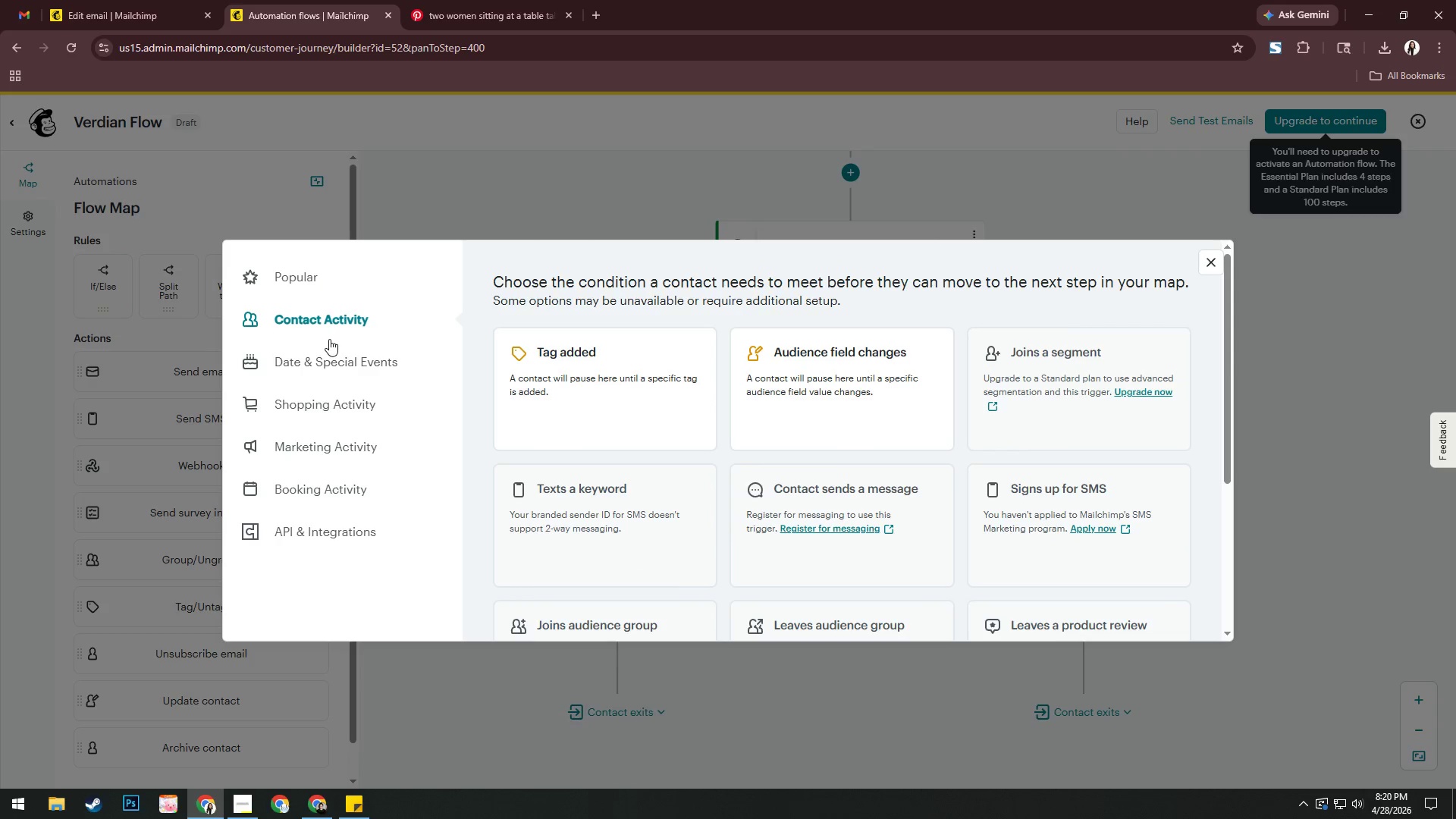 
left_click([324, 353])
 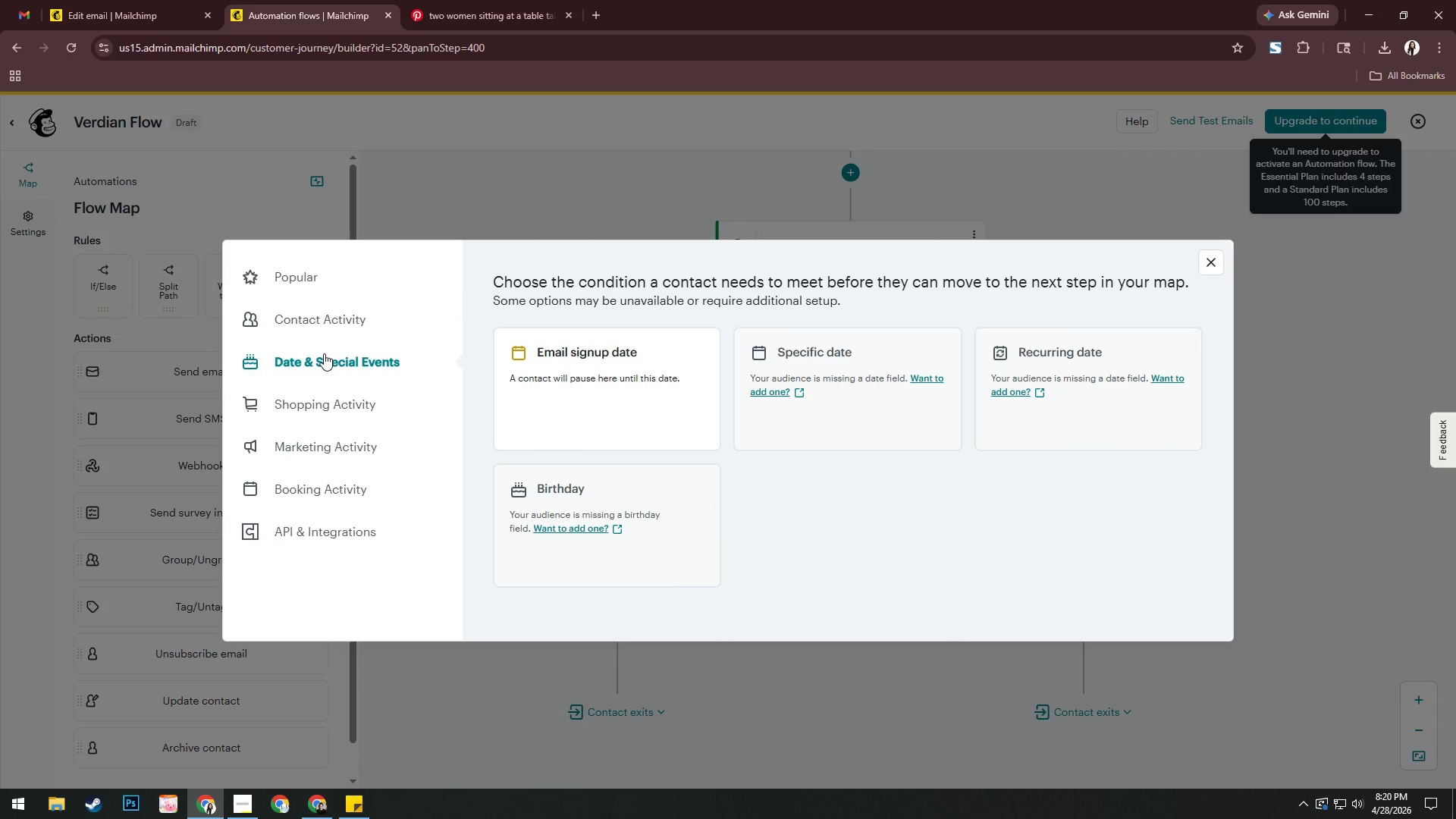 
left_click([326, 400])
 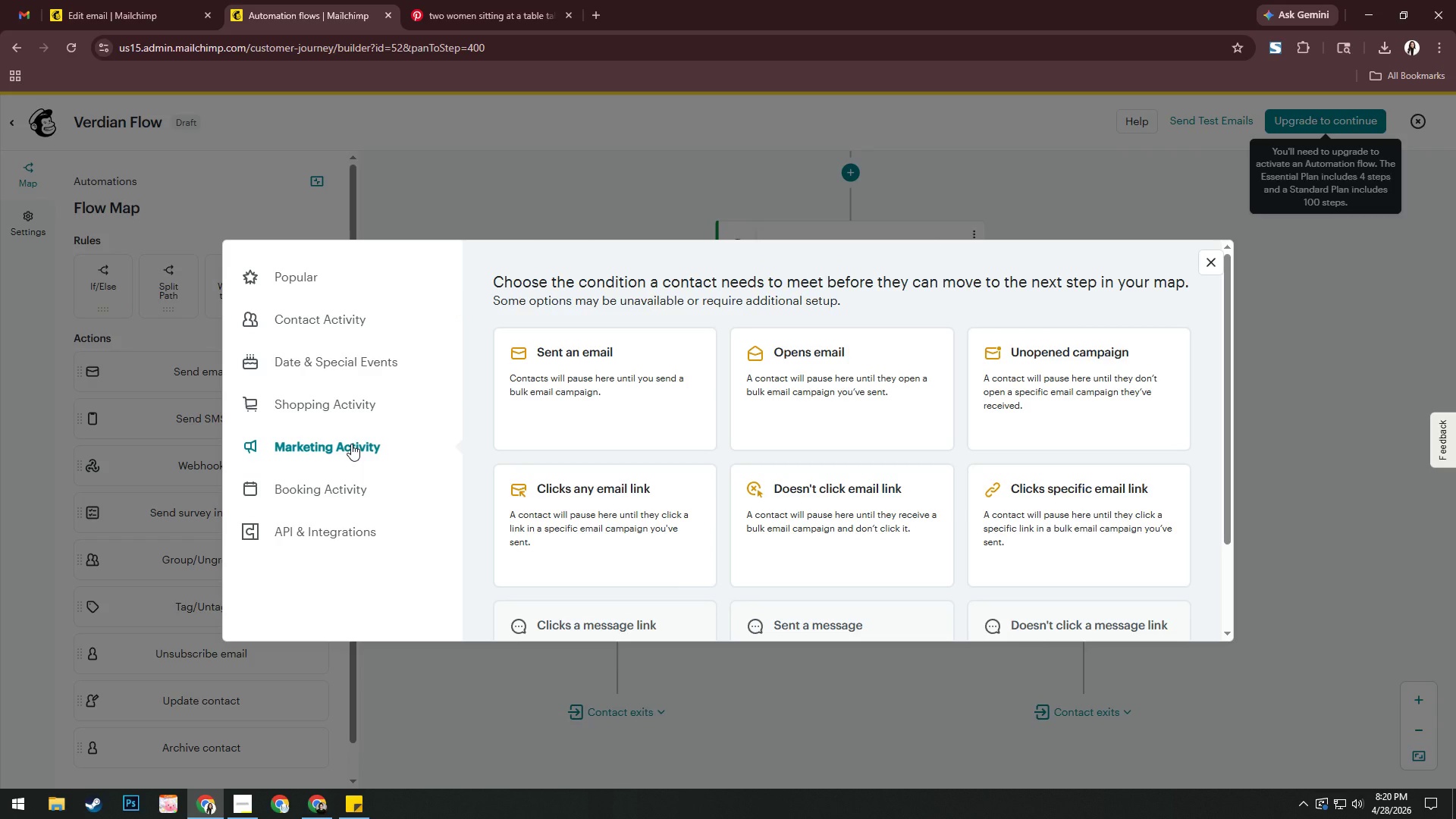 
wait(8.36)
 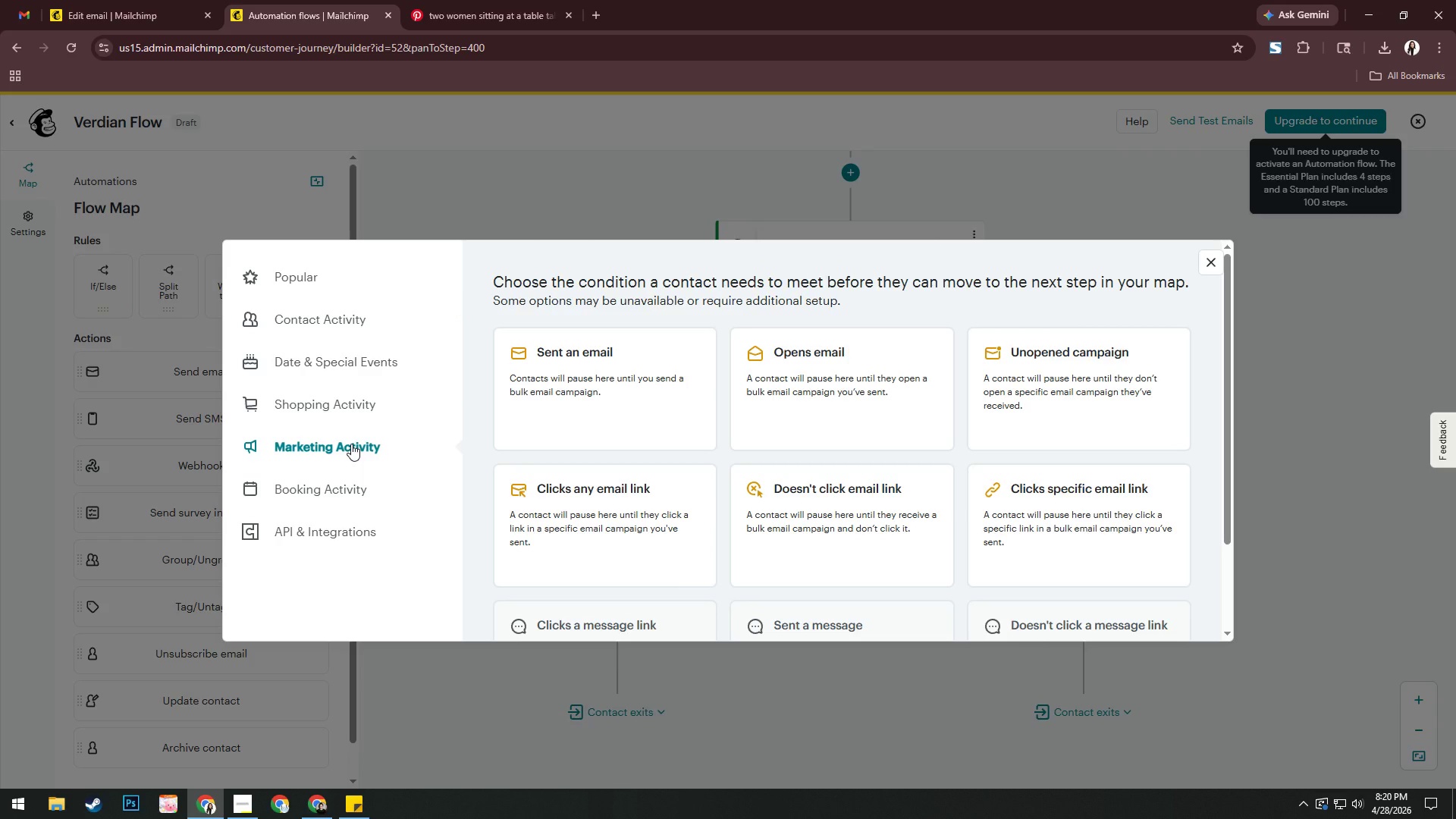 
left_click([347, 491])
 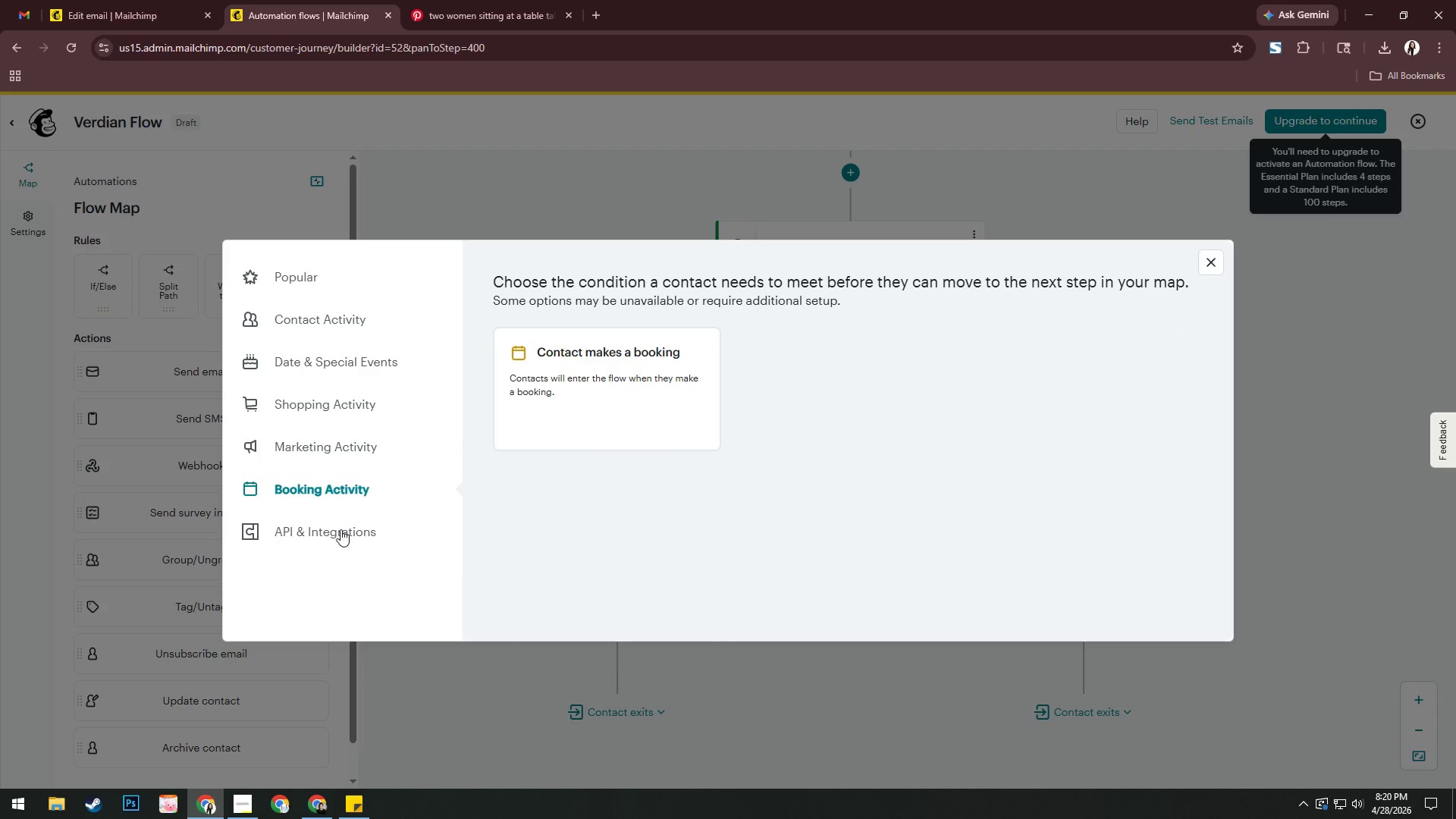 
left_click([340, 531])
 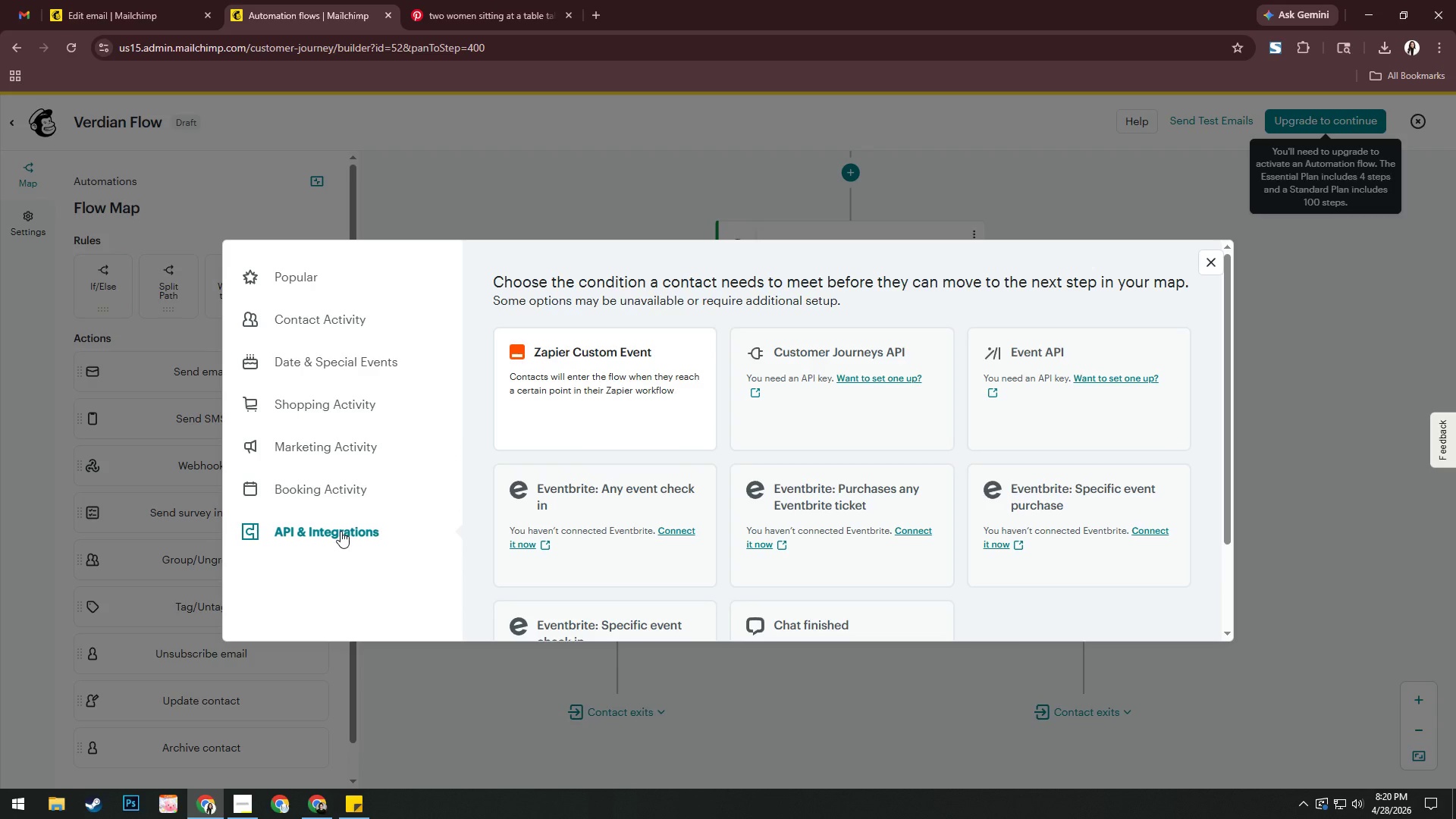 
wait(5.36)
 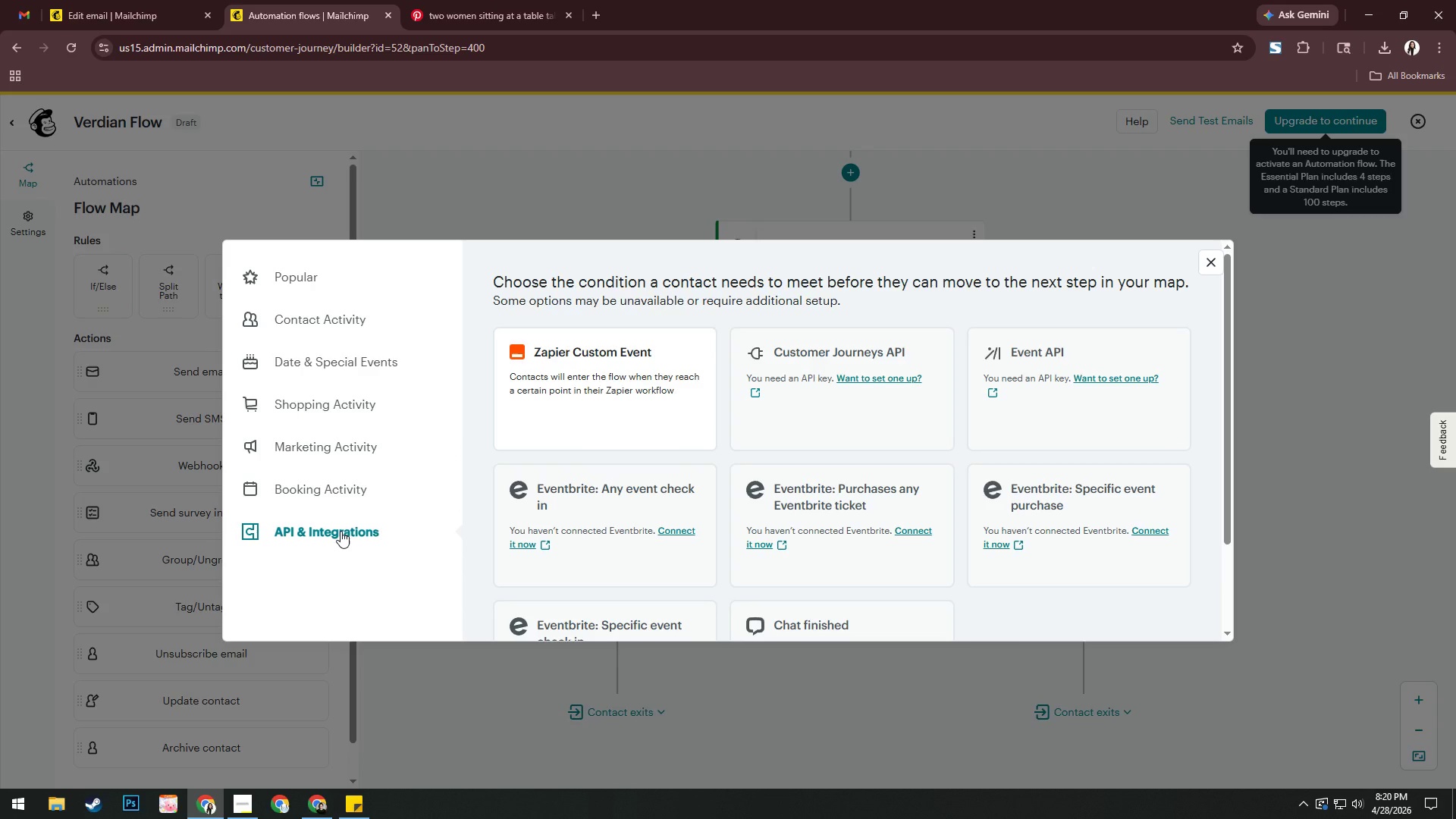 
scroll: coordinate [669, 400], scroll_direction: down, amount: 3.0
 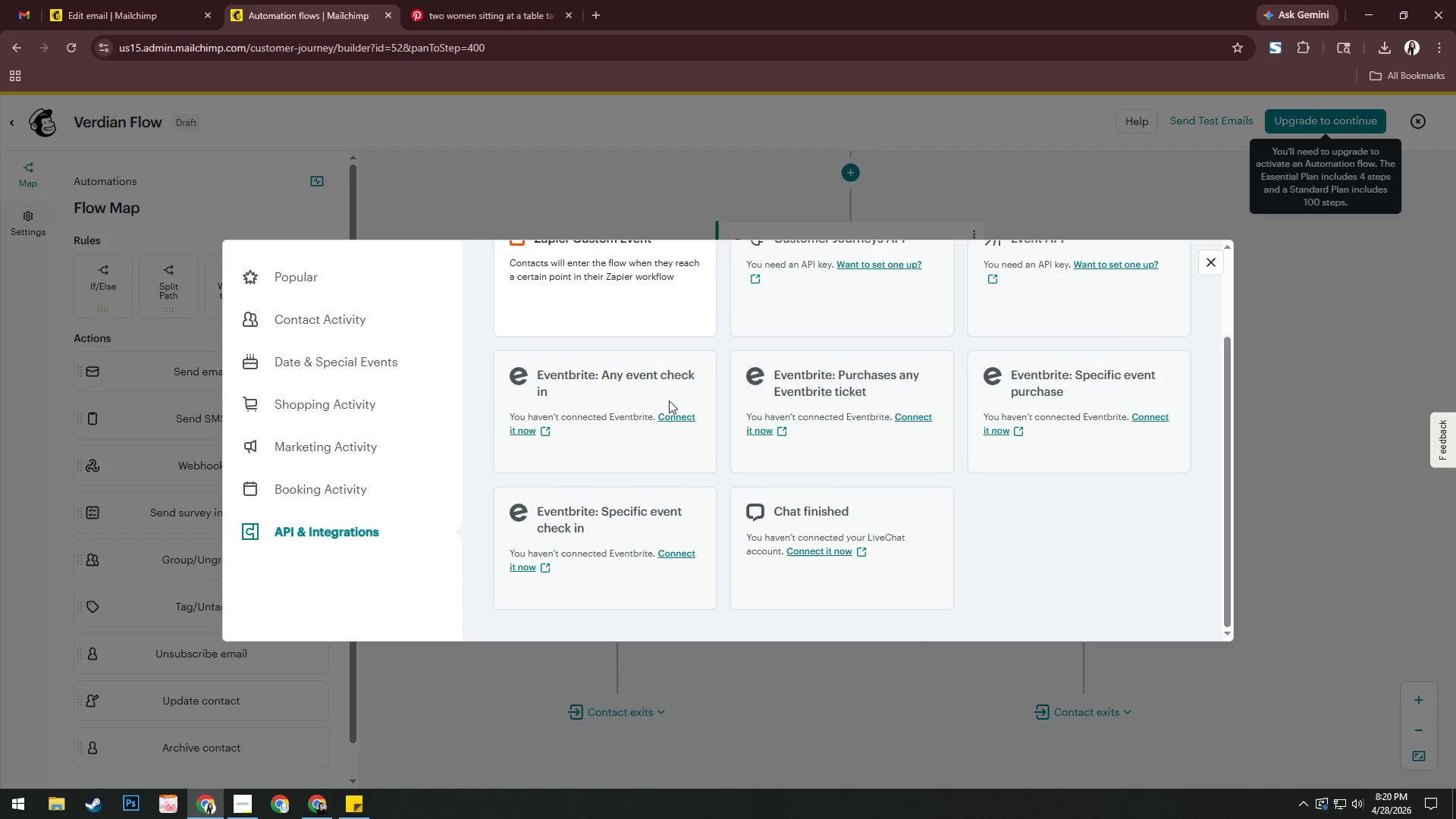 
scroll: coordinate [669, 400], scroll_direction: up, amount: 3.0
 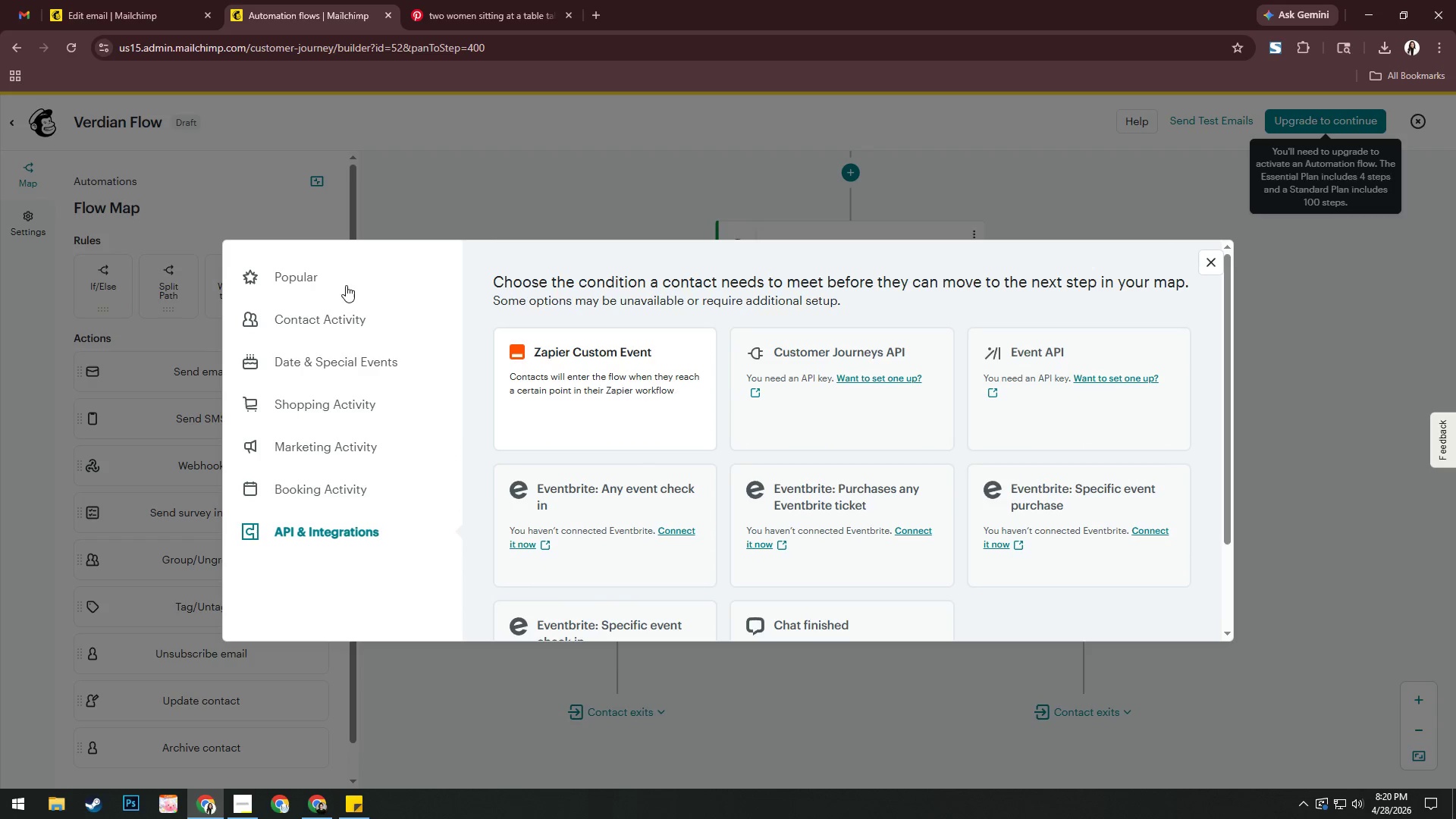 
left_click([309, 280])
 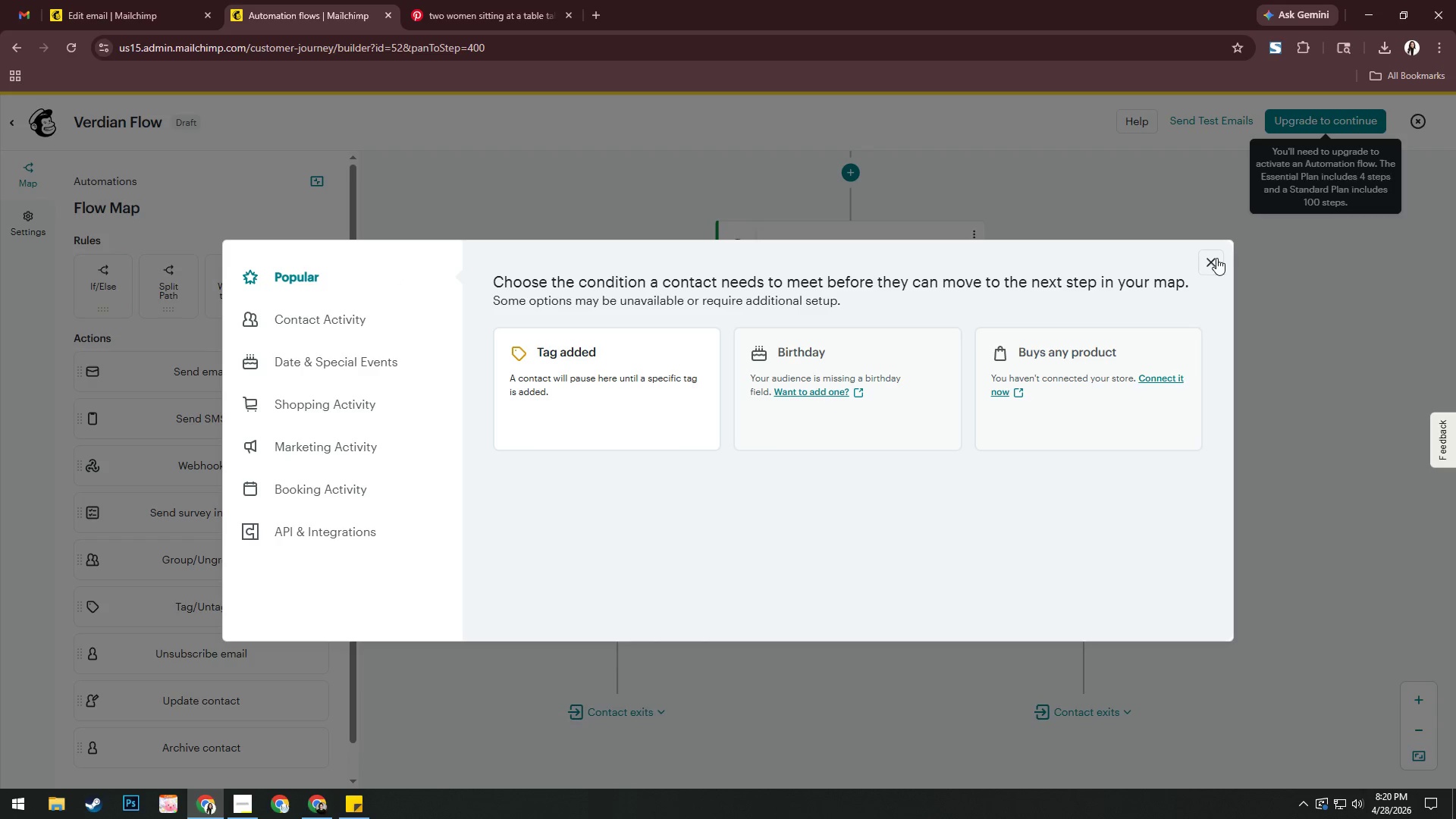 
left_click([1213, 265])
 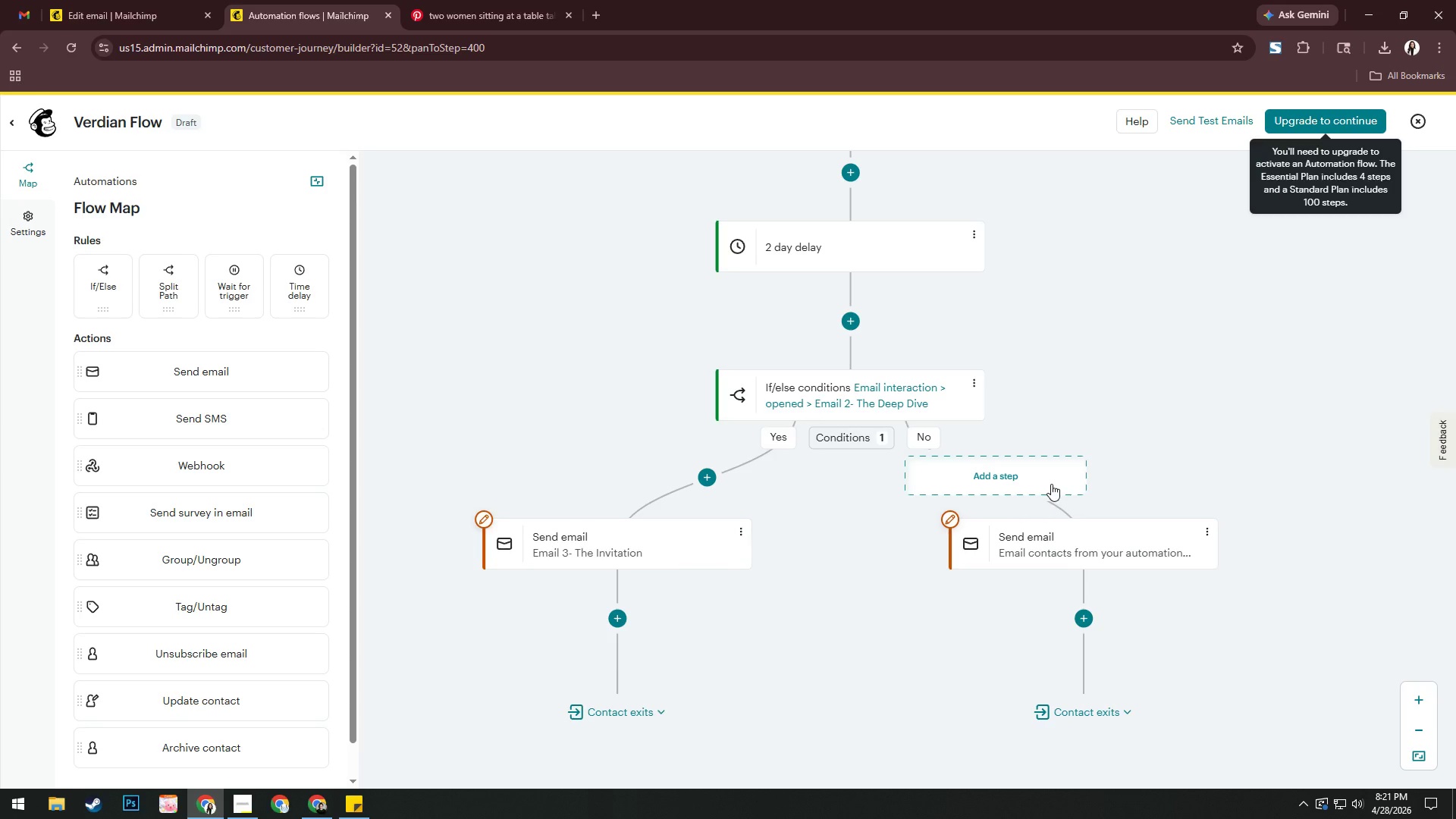 
wait(42.3)
 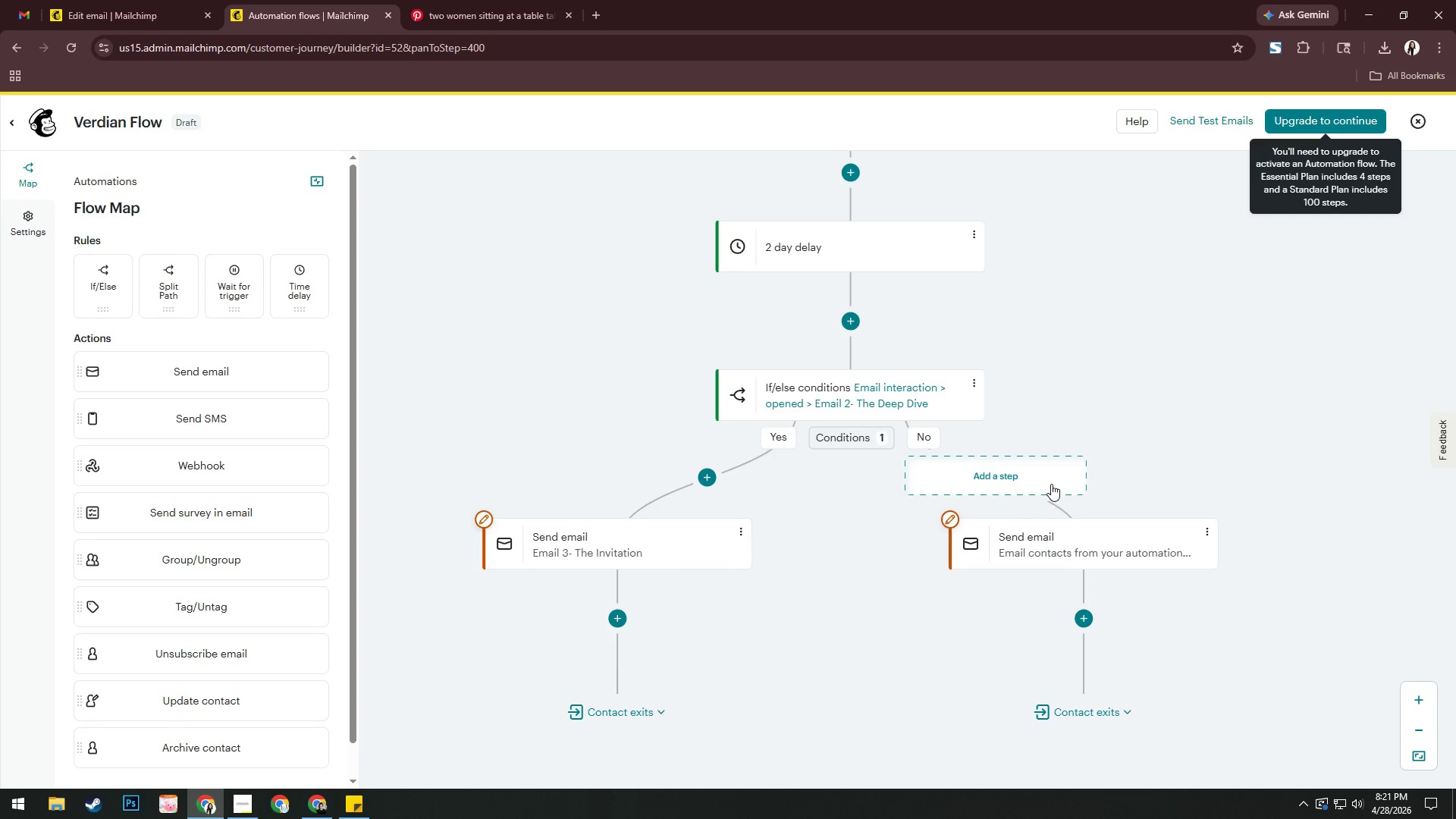 
left_click([1037, 482])
 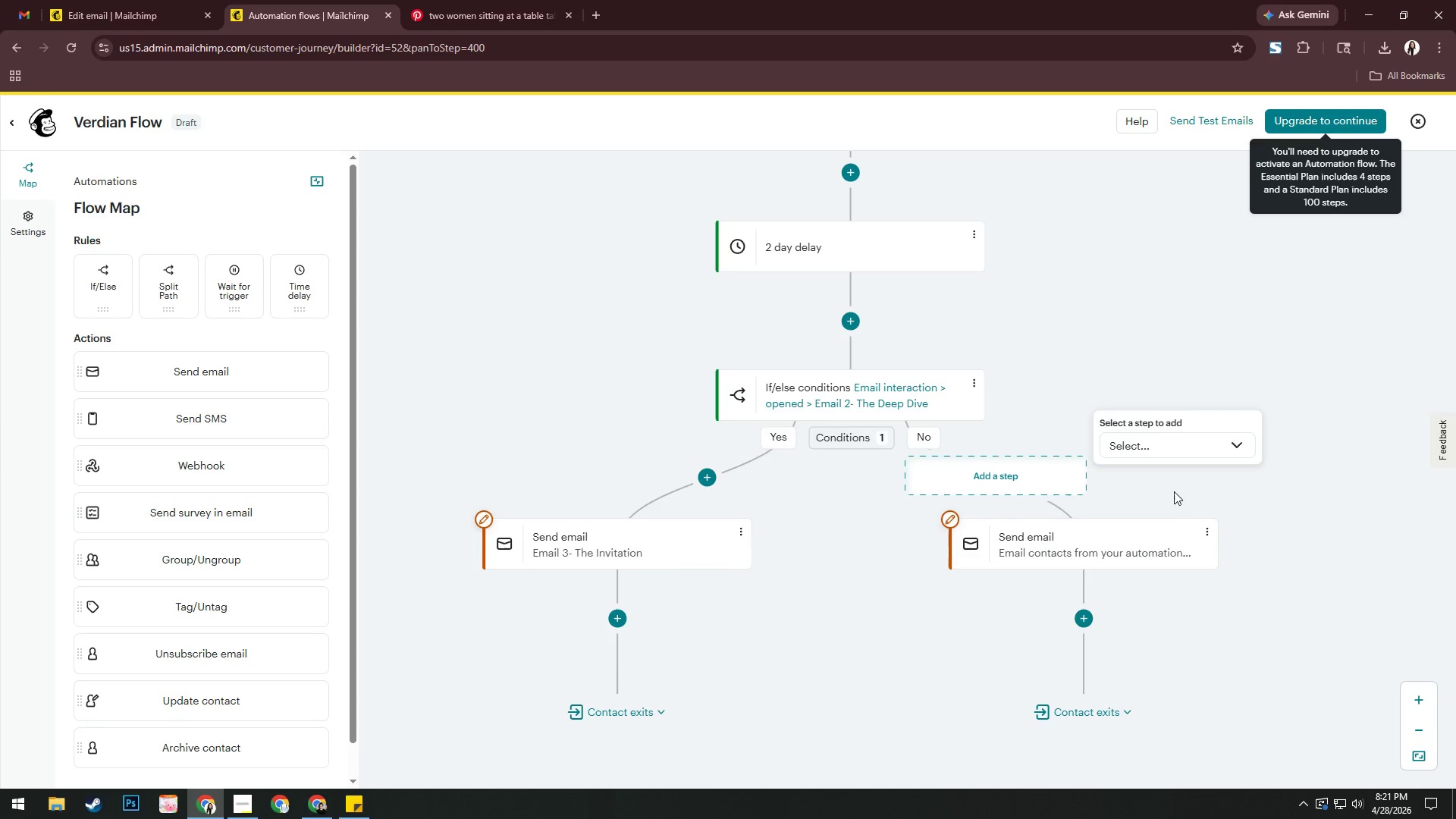 
left_click([1146, 495])
 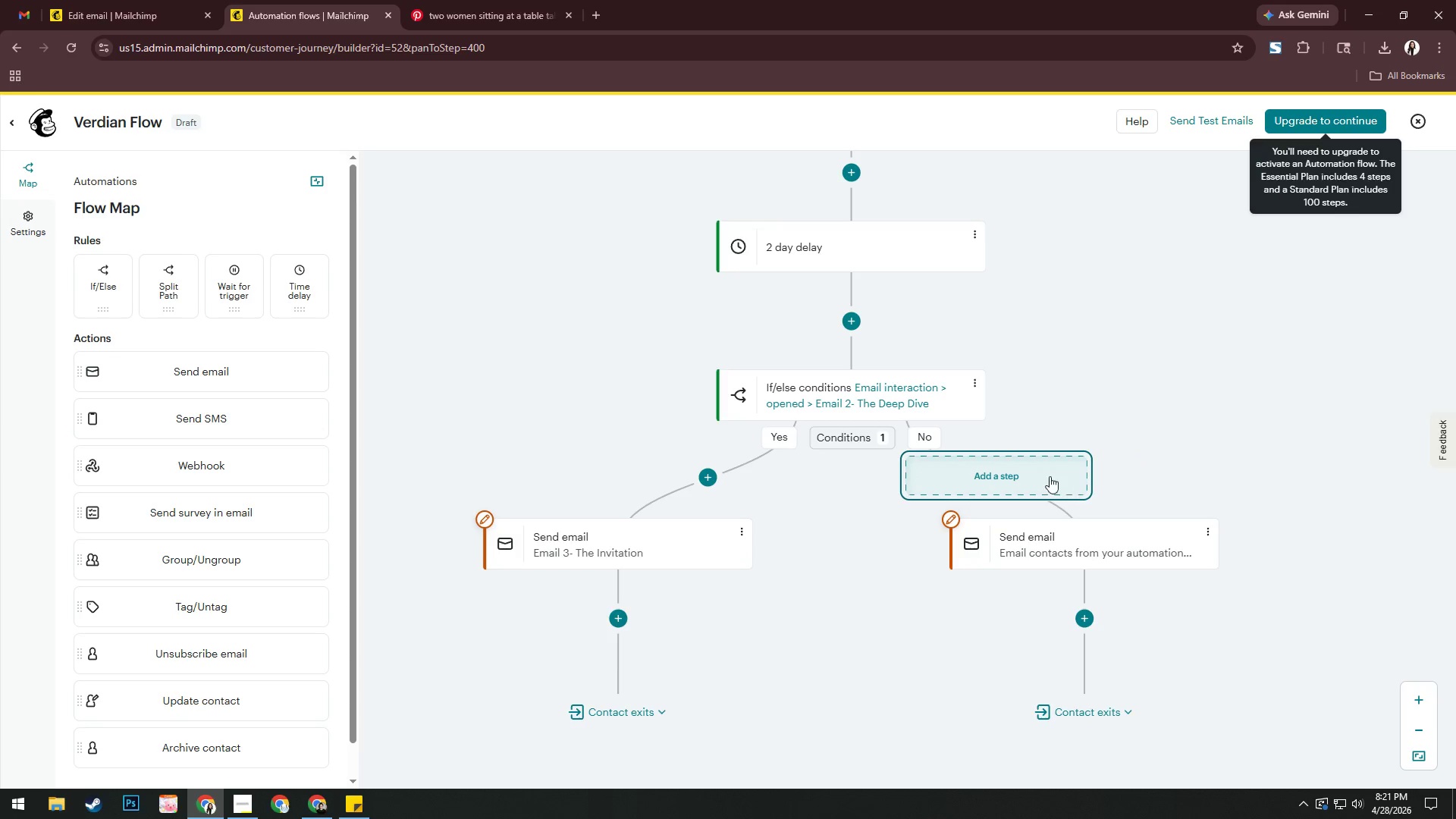 
left_click([1180, 456])
 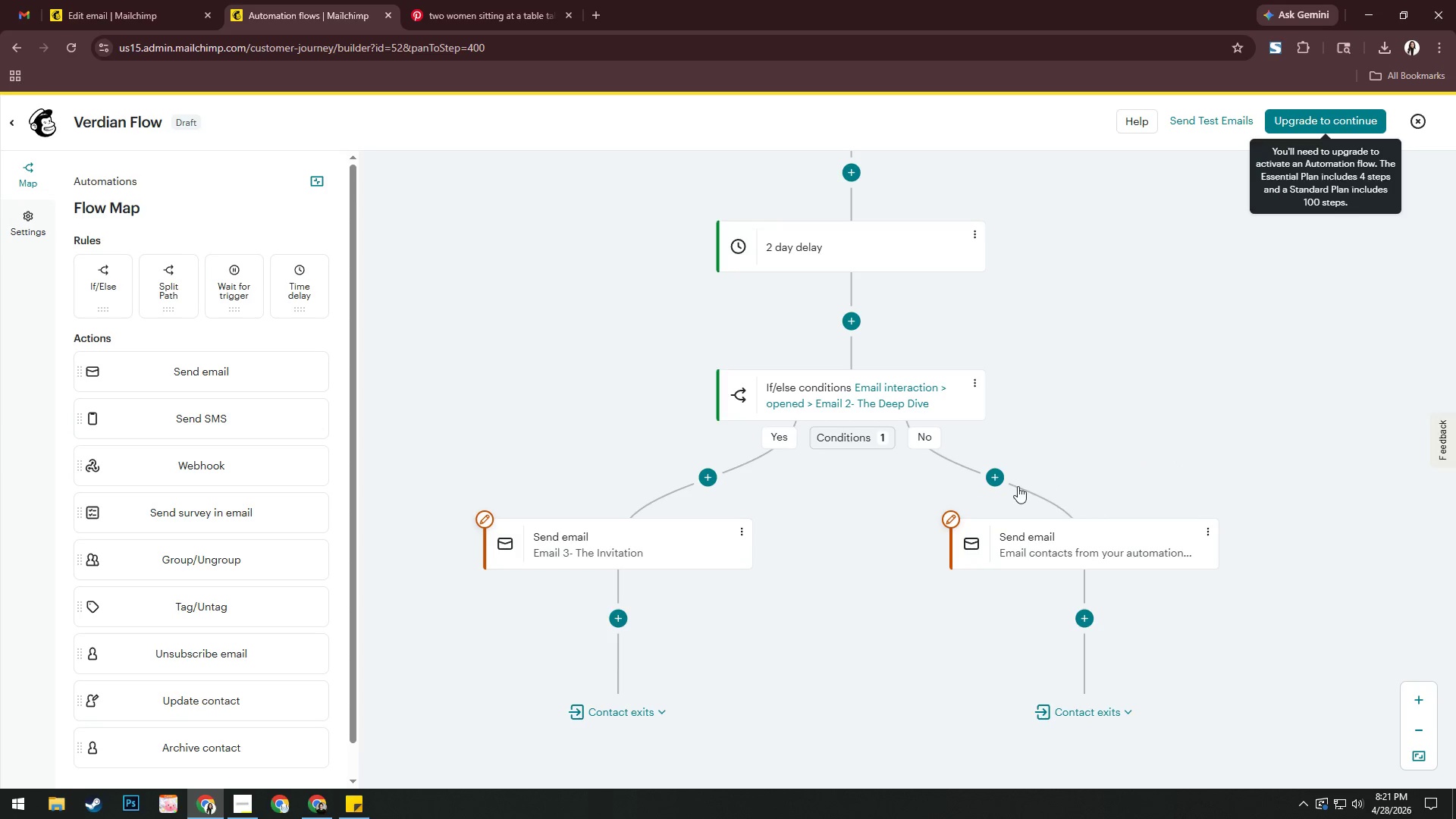 
left_click([1016, 486])
 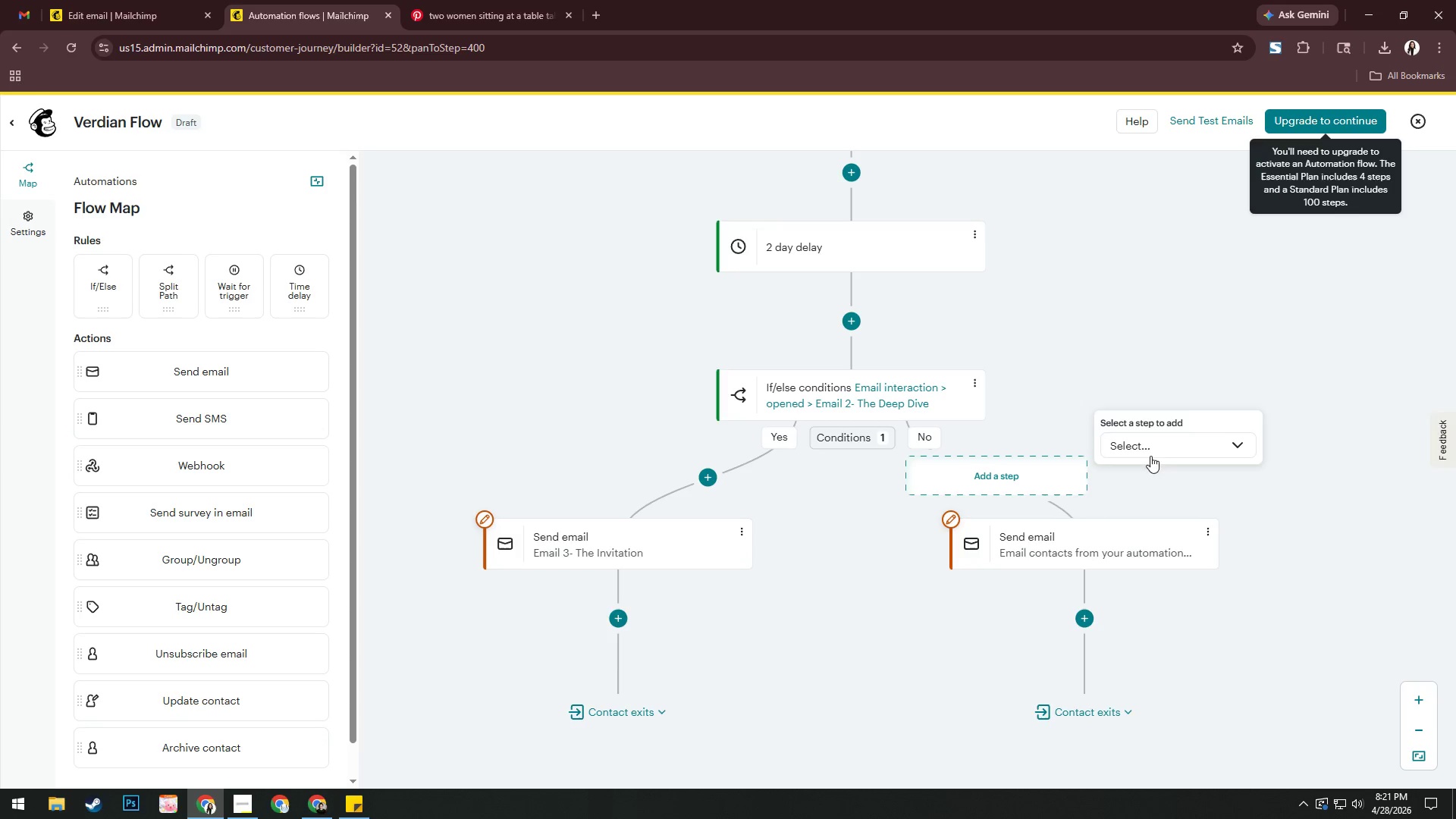 
left_click([1163, 452])
 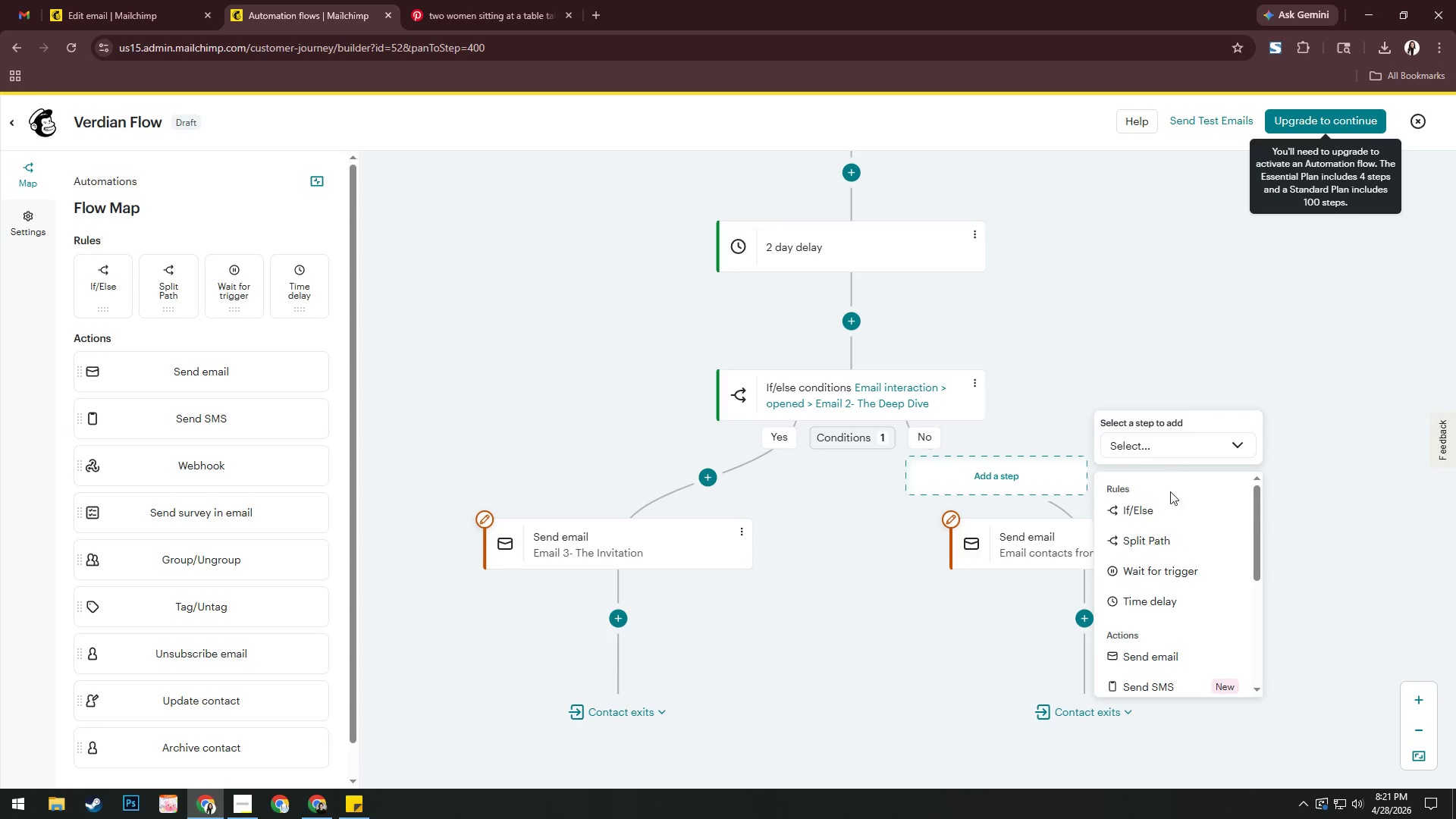 
scroll: coordinate [1177, 524], scroll_direction: down, amount: 3.0
 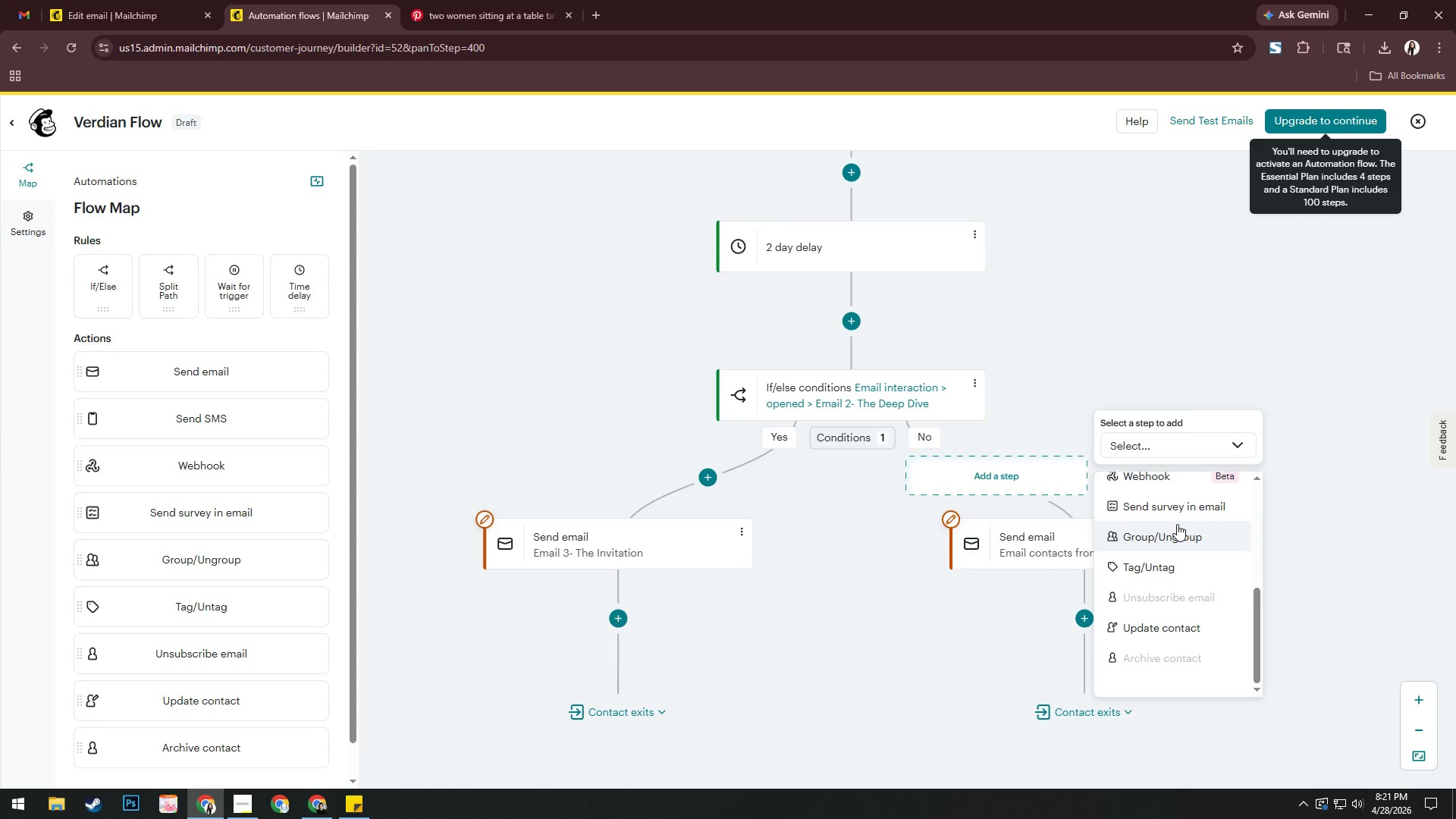 
scroll: coordinate [1177, 524], scroll_direction: up, amount: 1.0
 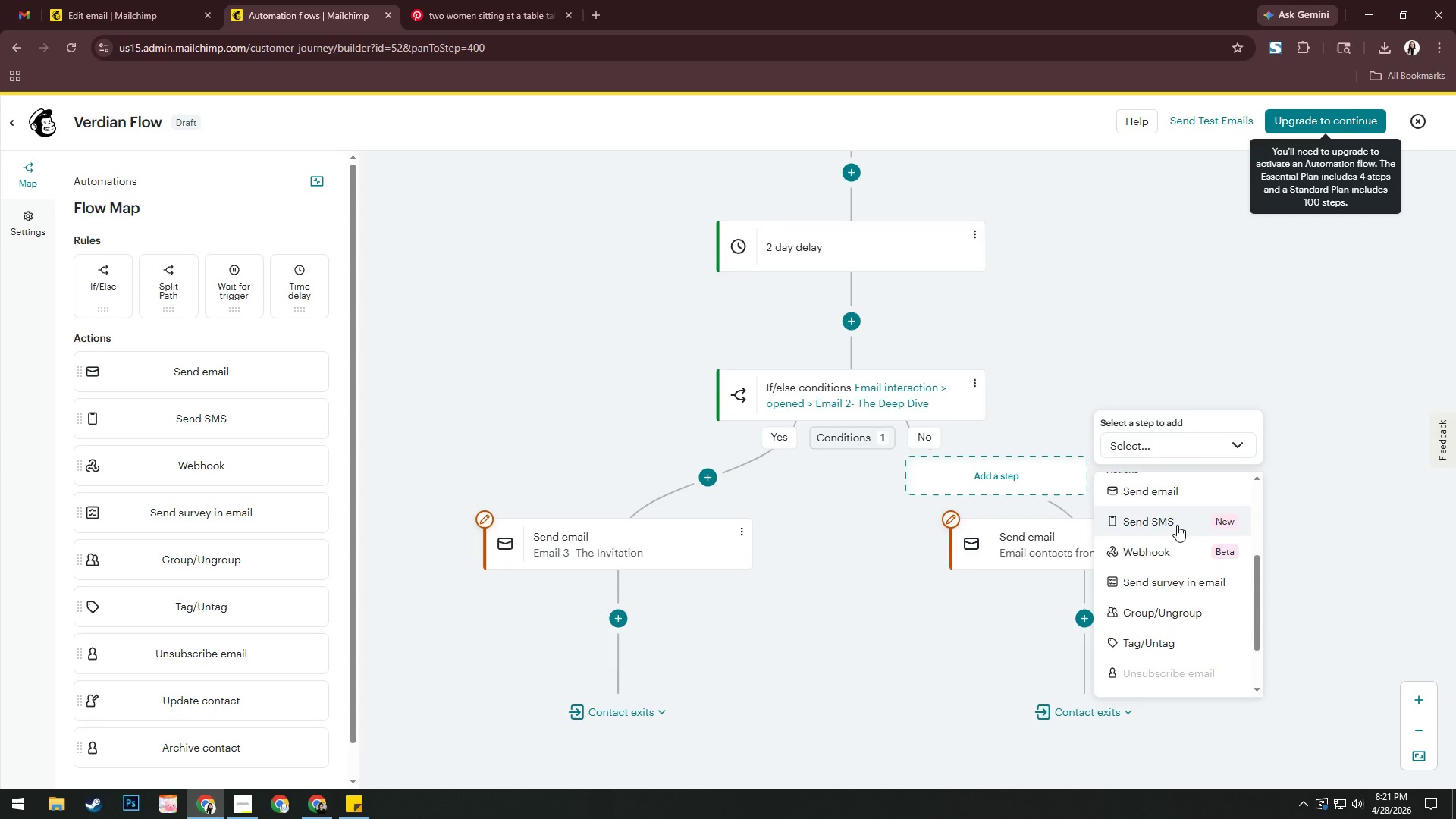 
wait(6.59)
 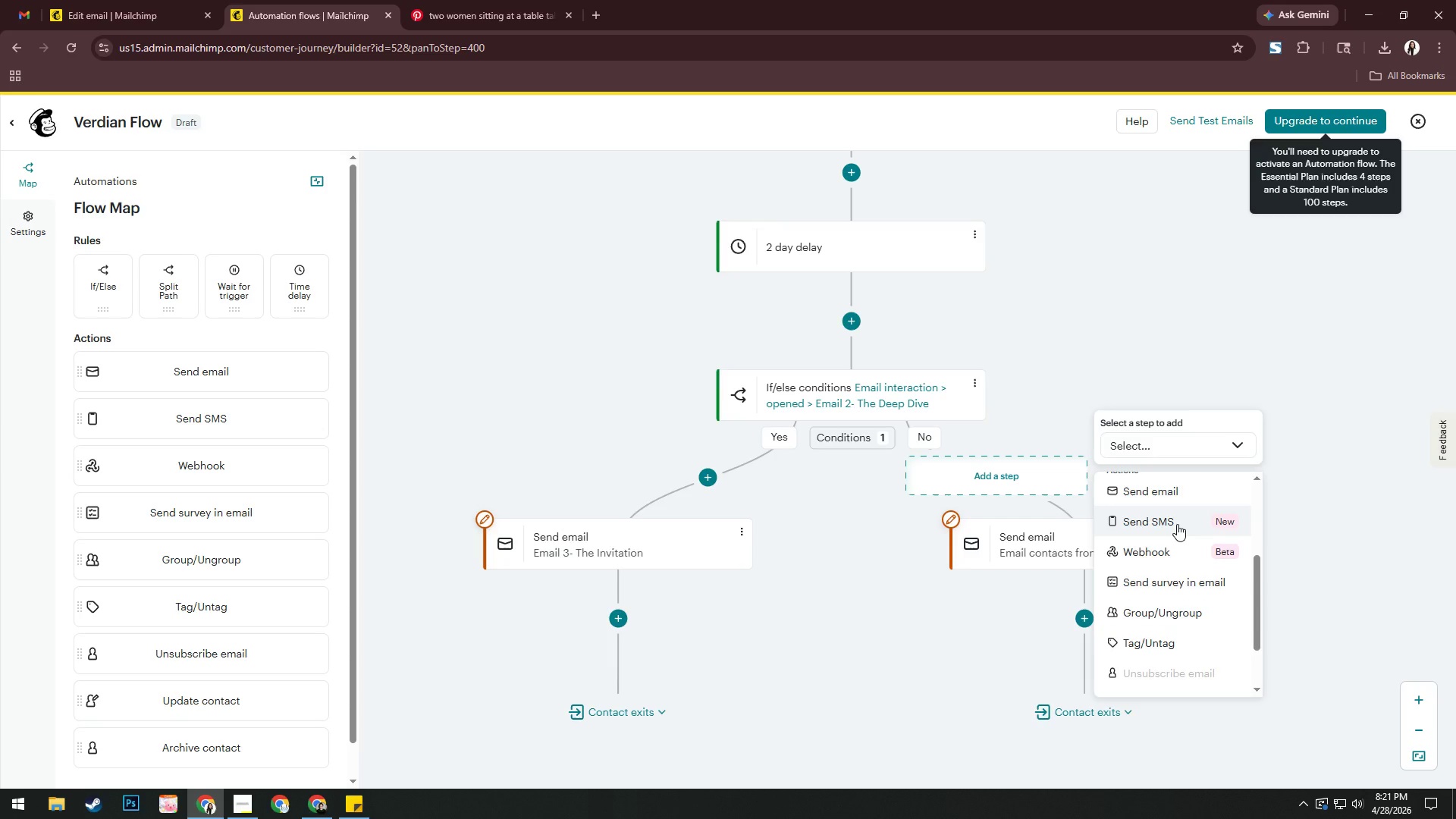 
scroll: coordinate [1177, 525], scroll_direction: up, amount: 1.0
 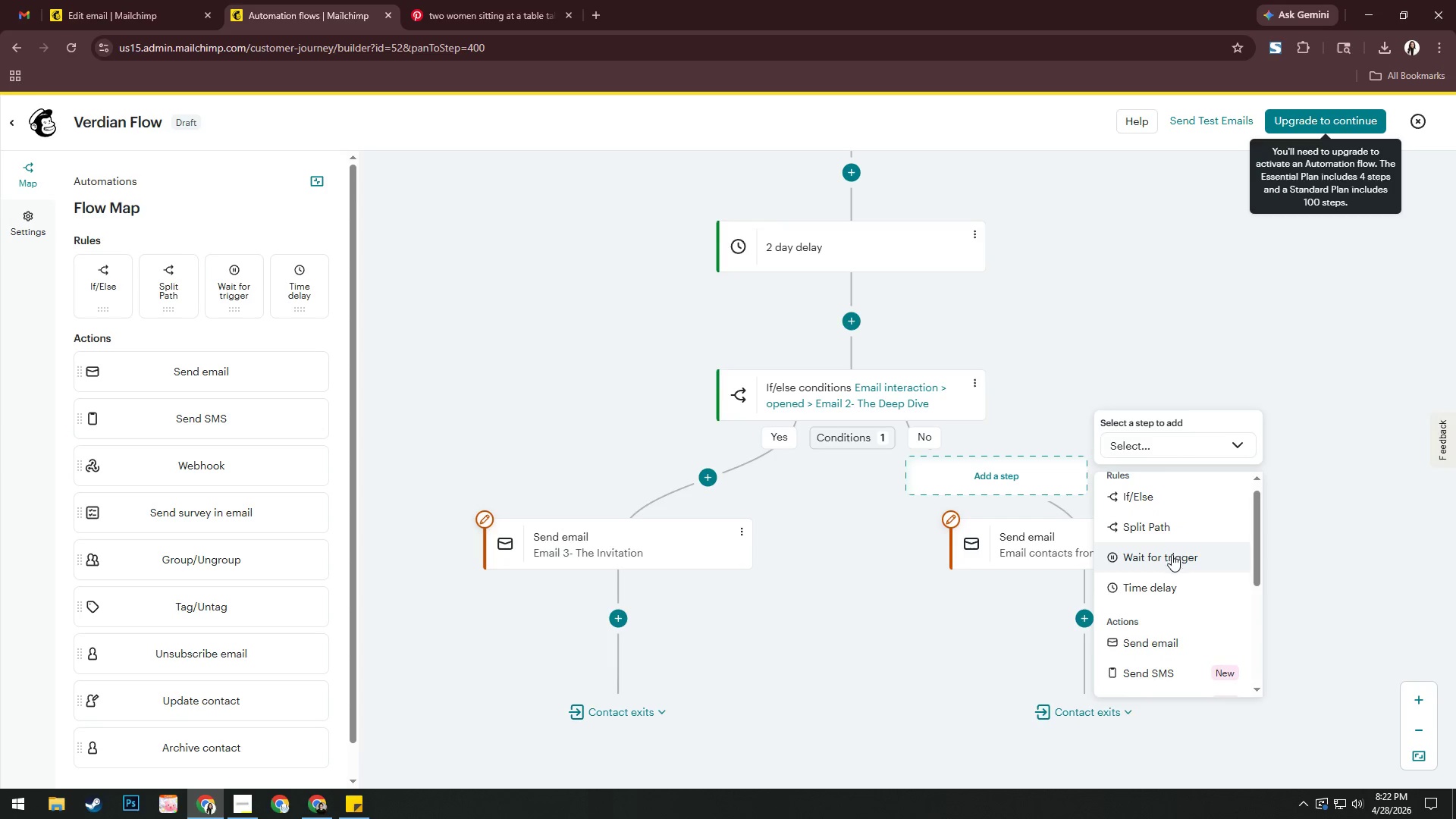 
left_click([1171, 557])
 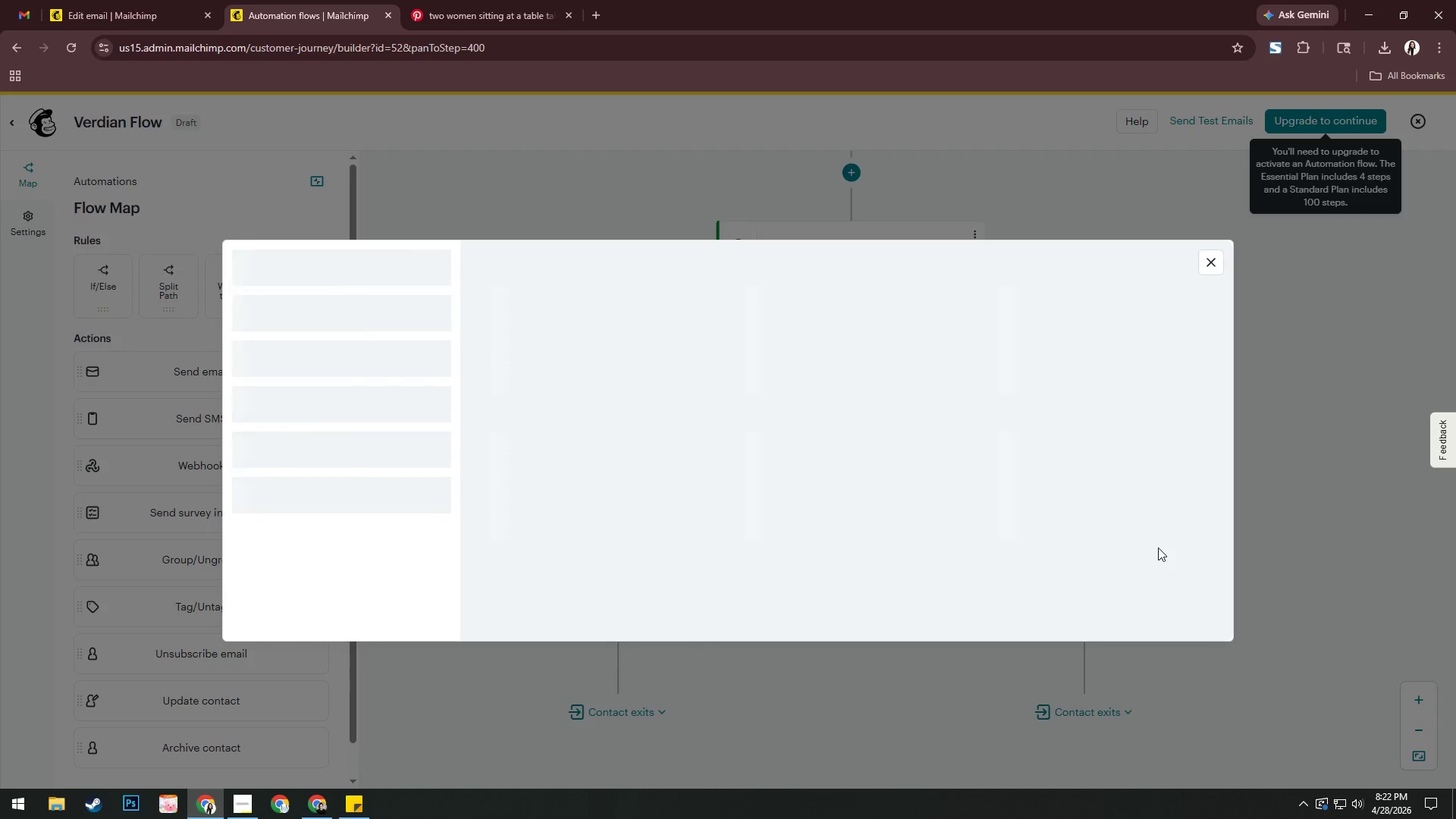 
mouse_move([327, 303])
 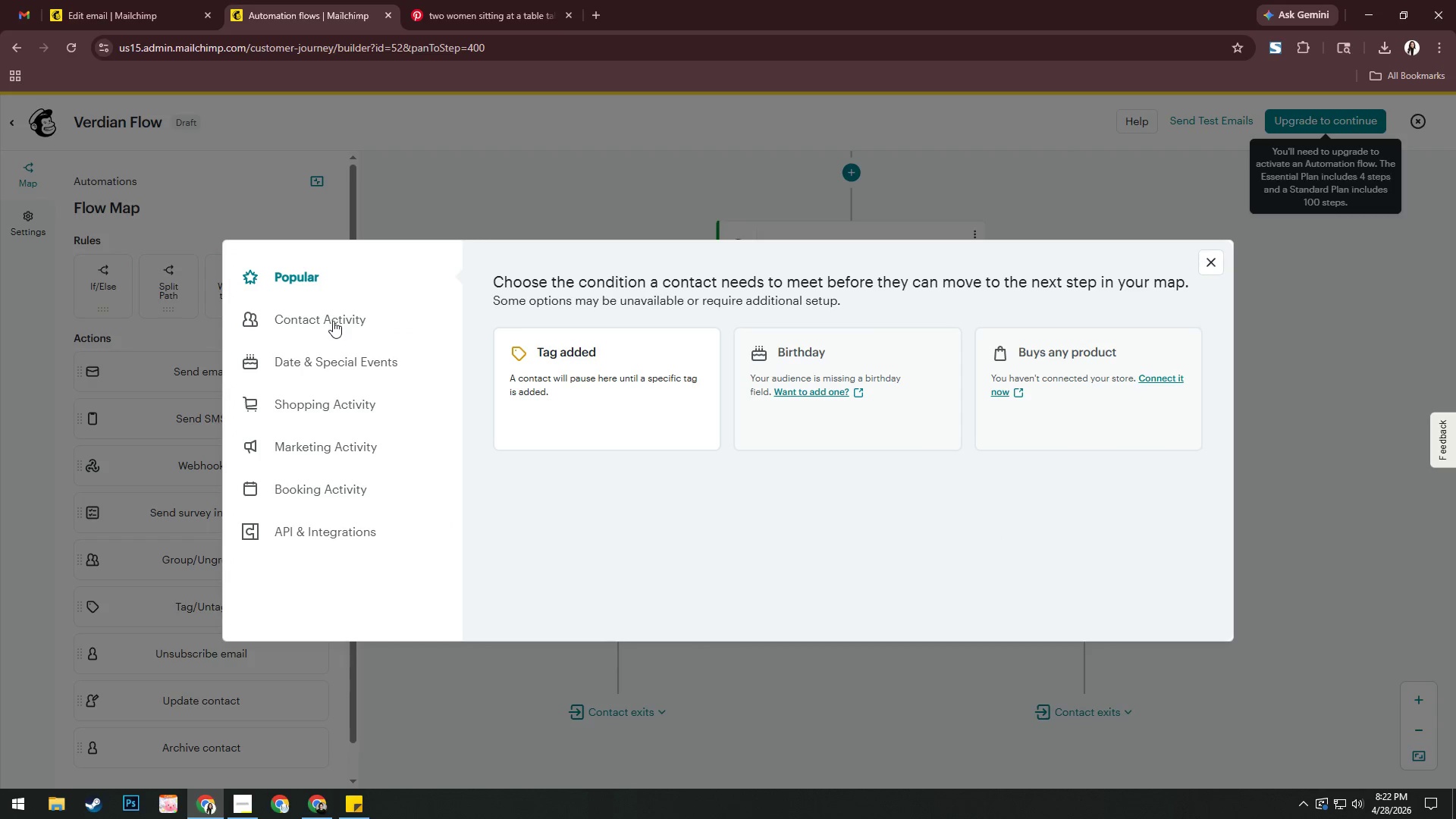 
left_click([333, 321])
 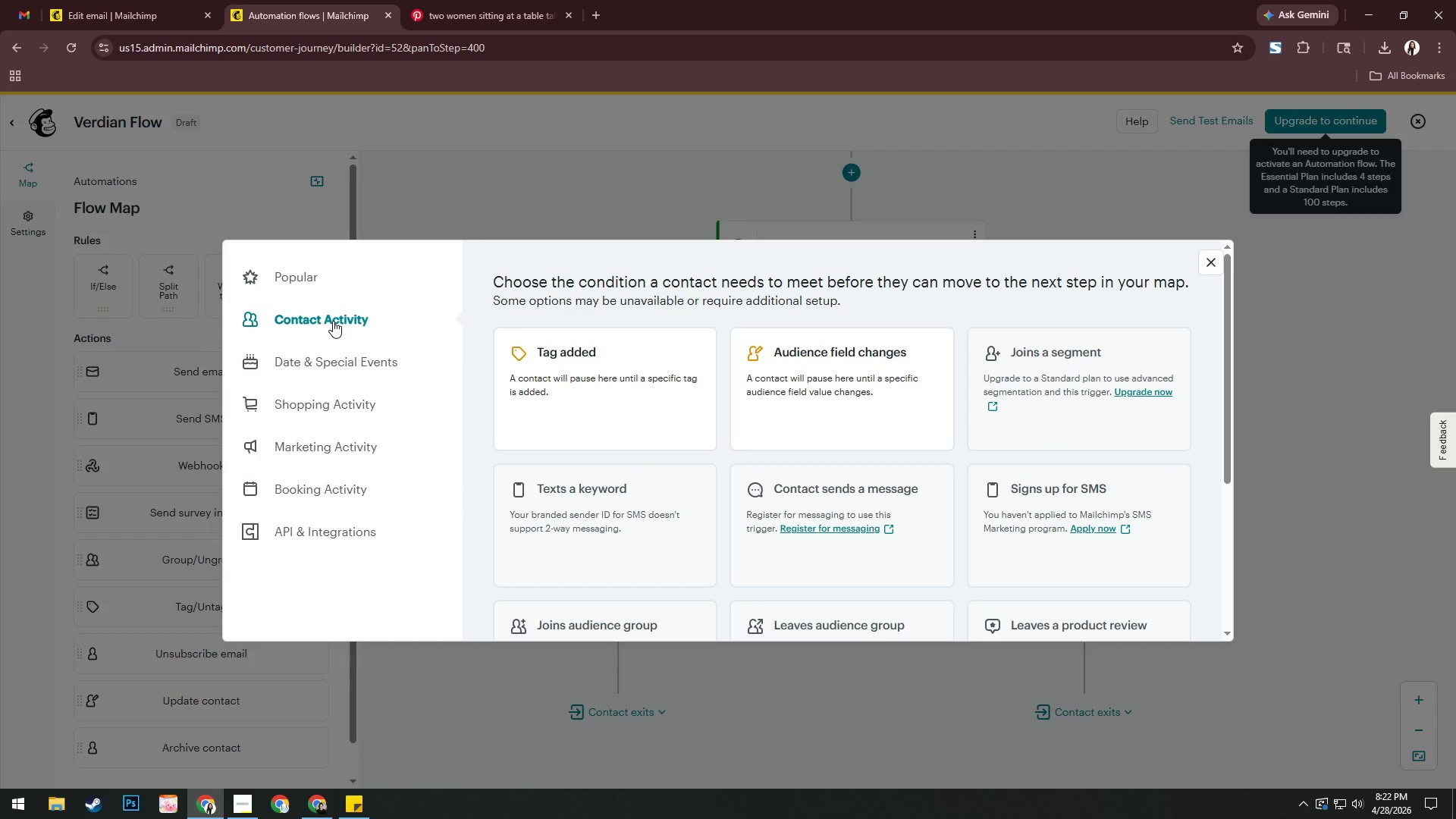 
wait(6.27)
 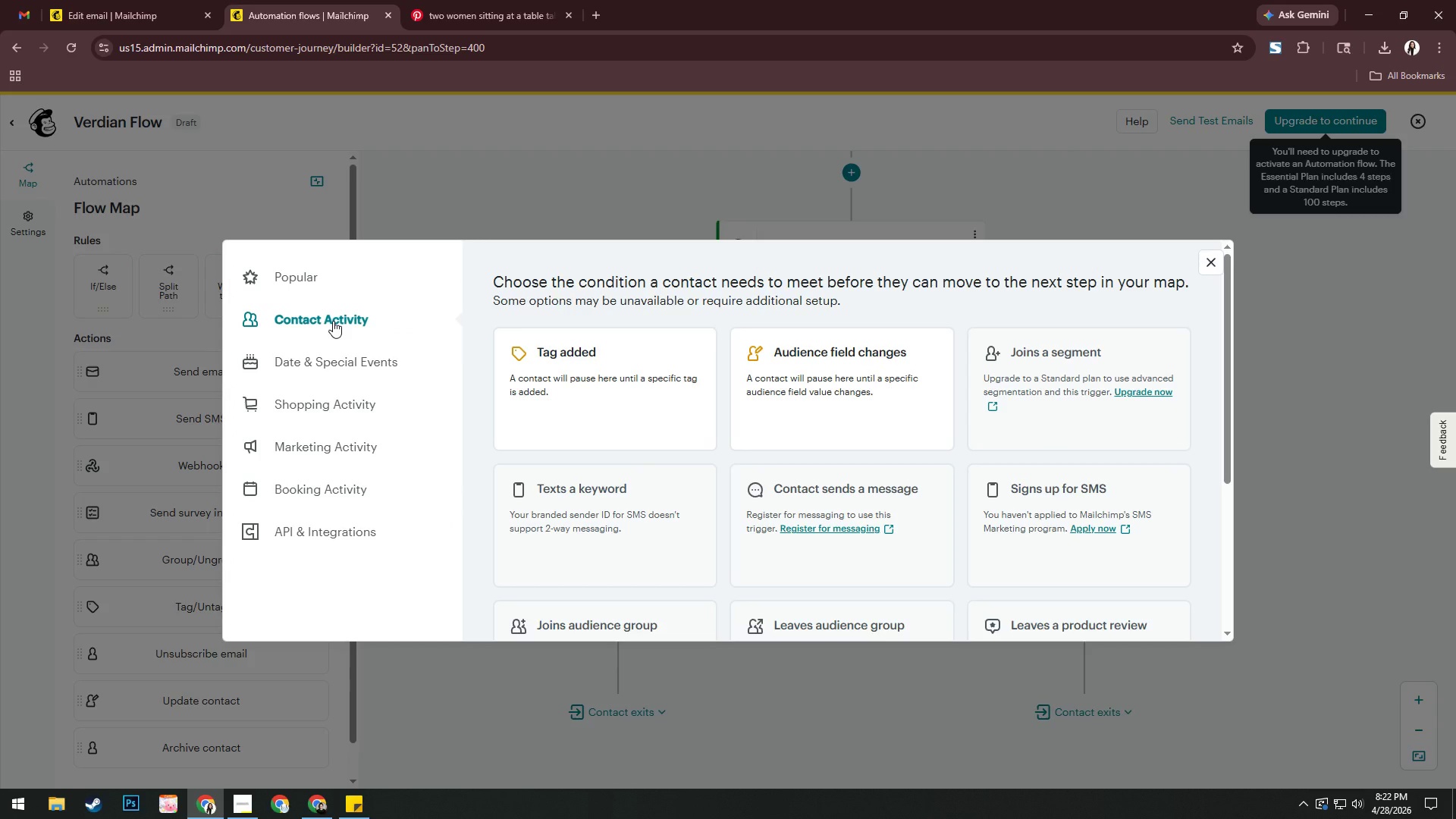 
left_click([347, 359])
 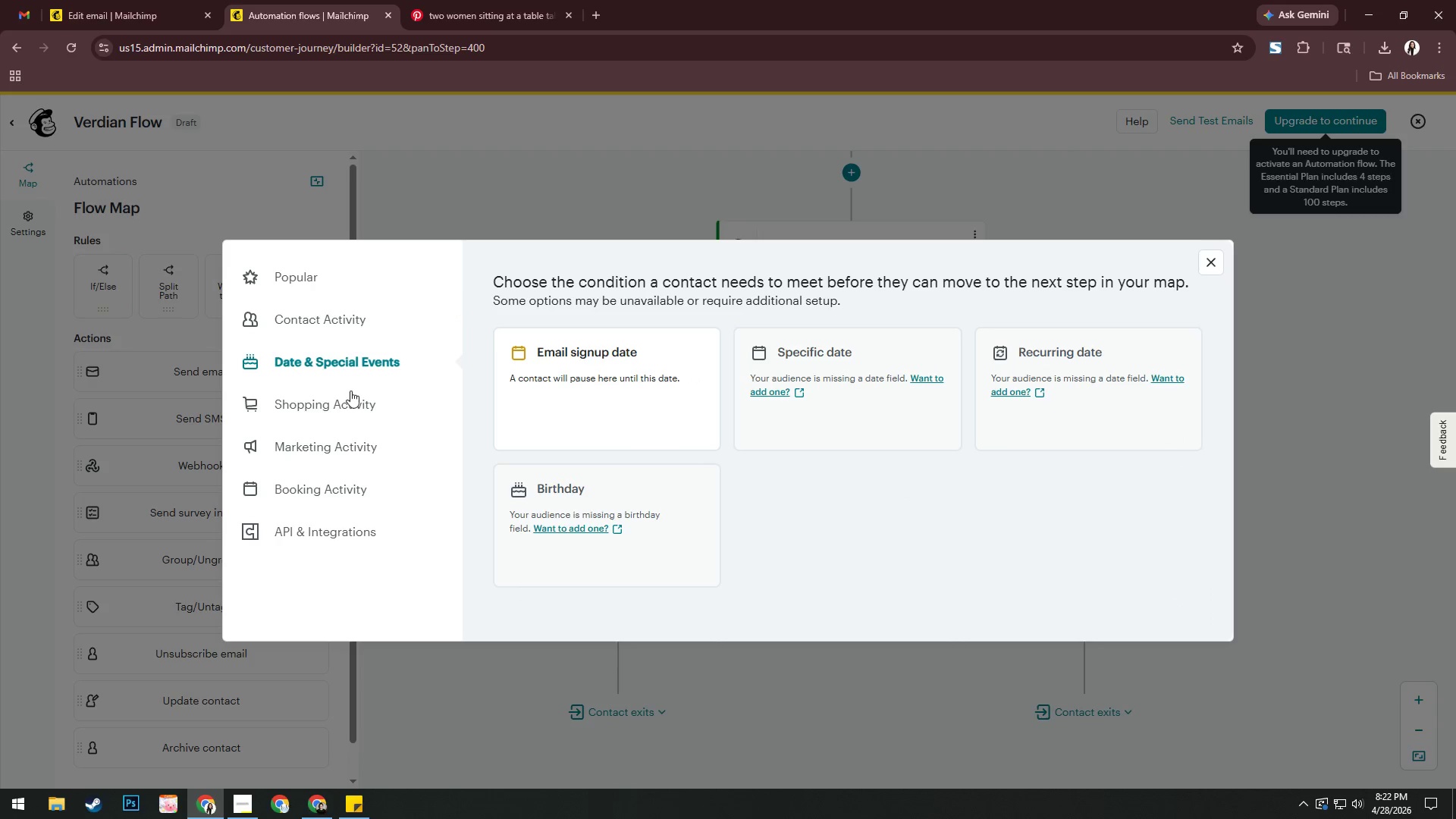 
left_click([346, 398])
 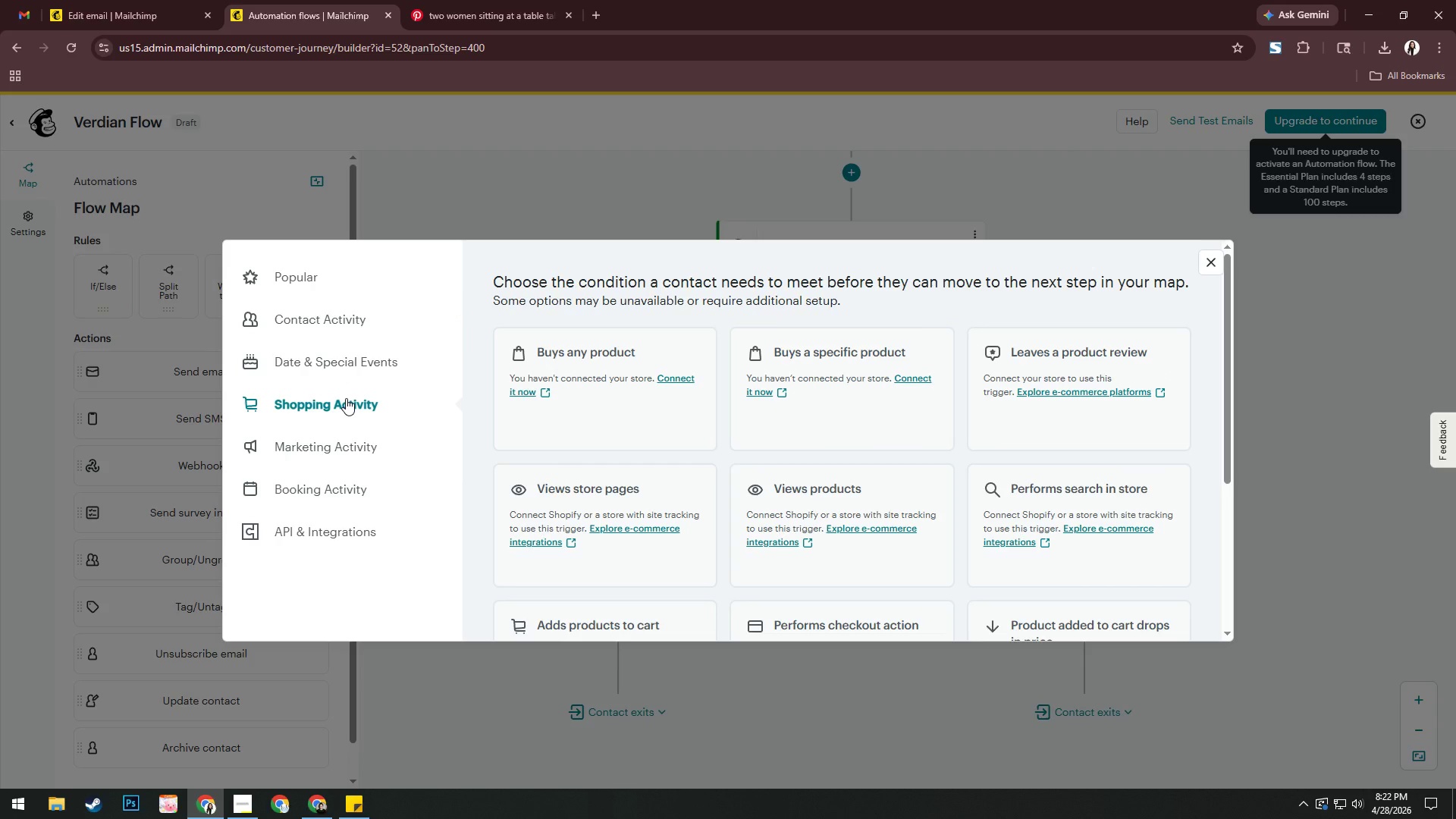 
scroll: coordinate [346, 398], scroll_direction: down, amount: 2.0
 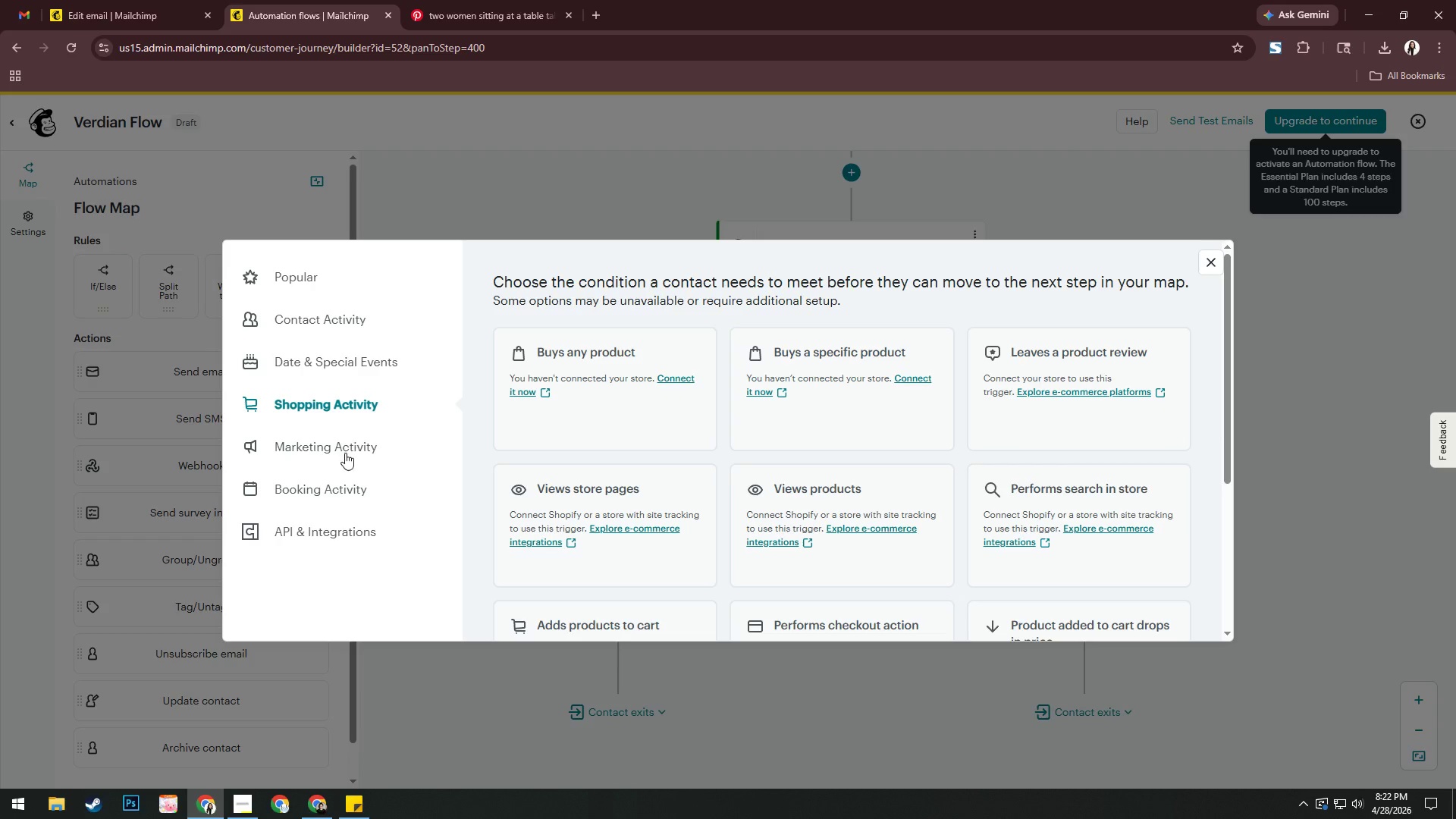 
left_click([346, 451])
 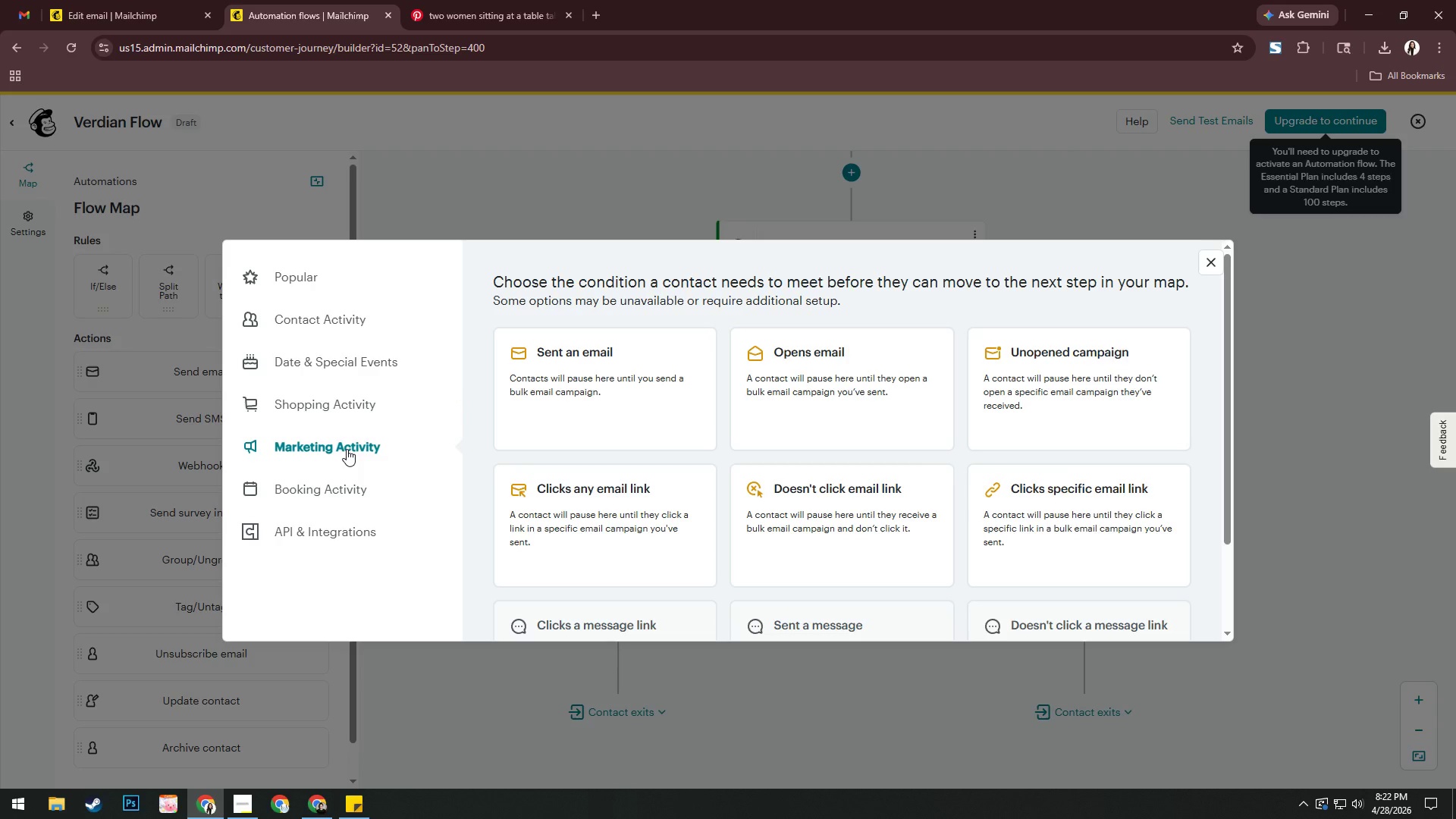 
wait(7.61)
 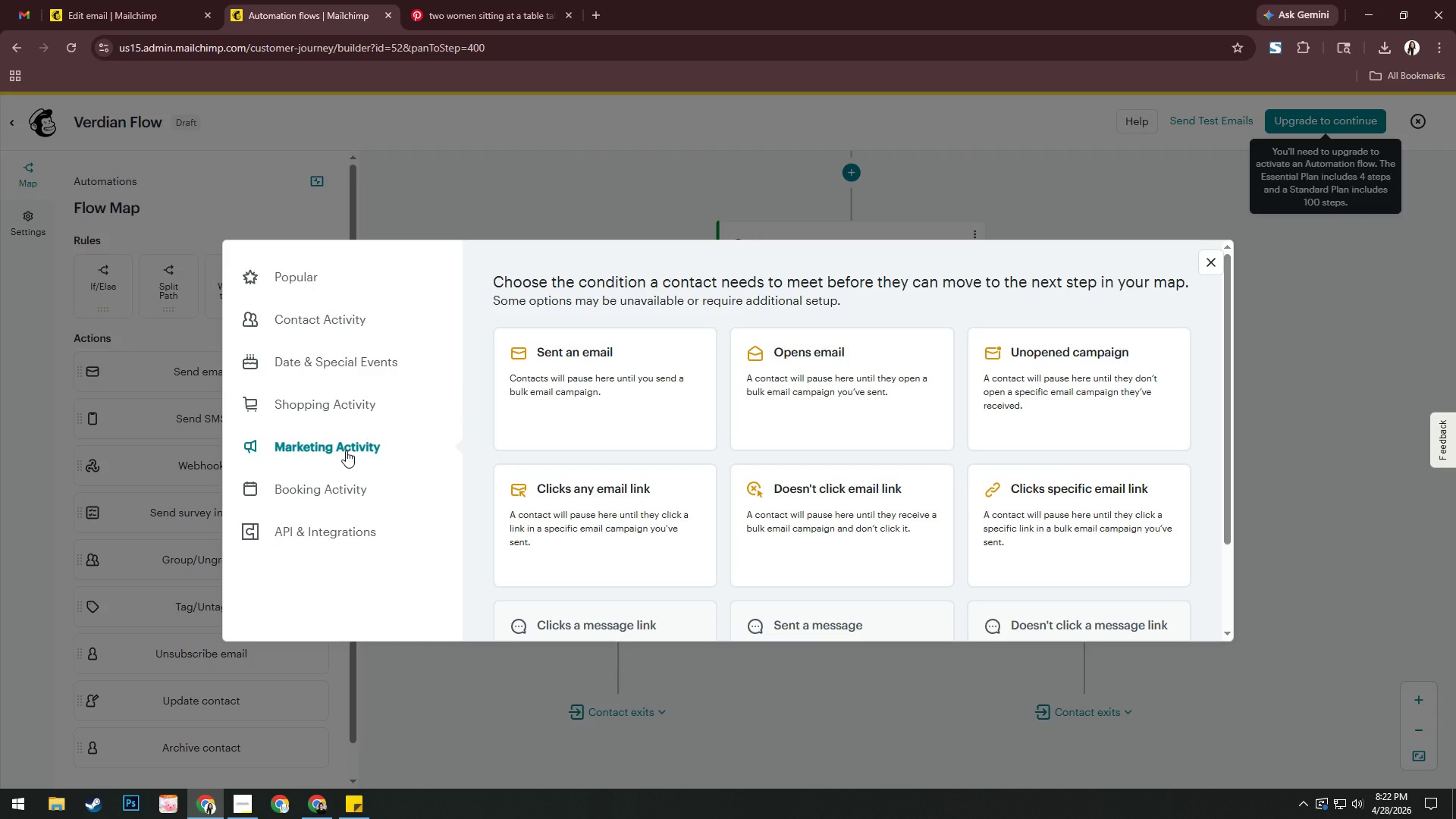 
scroll: coordinate [534, 456], scroll_direction: down, amount: 2.0
 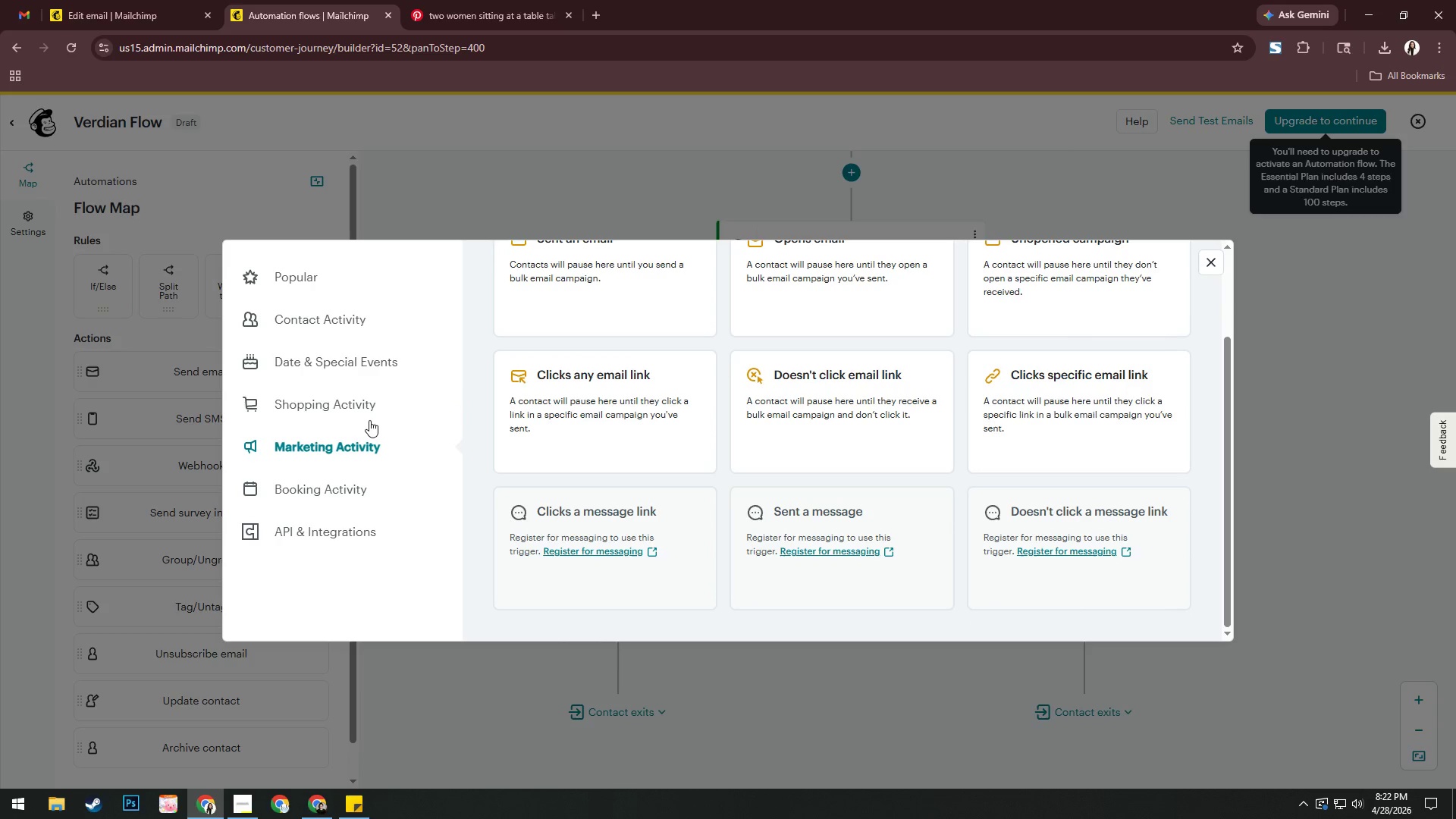 
left_click([337, 479])
 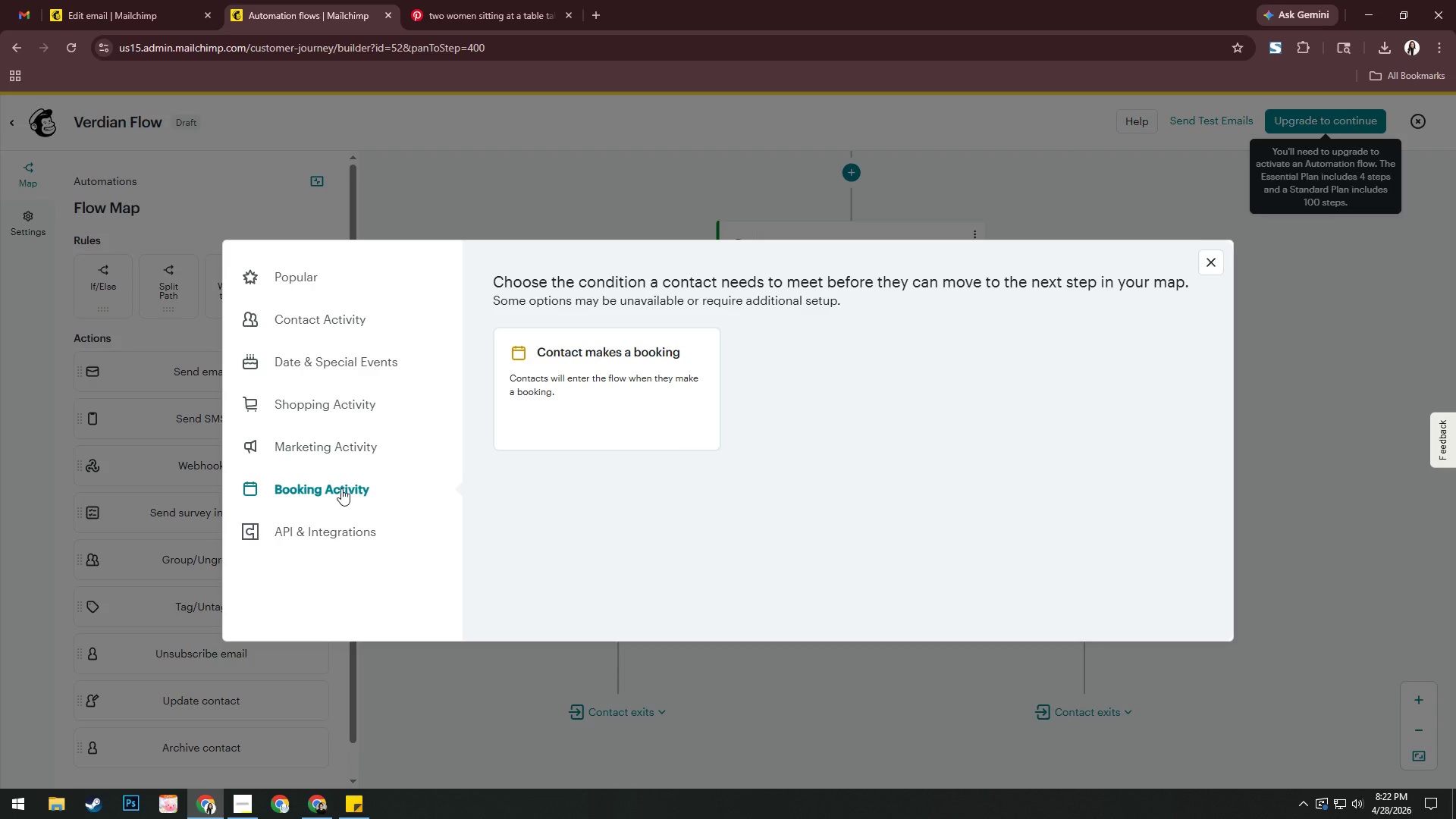 
left_click([332, 532])
 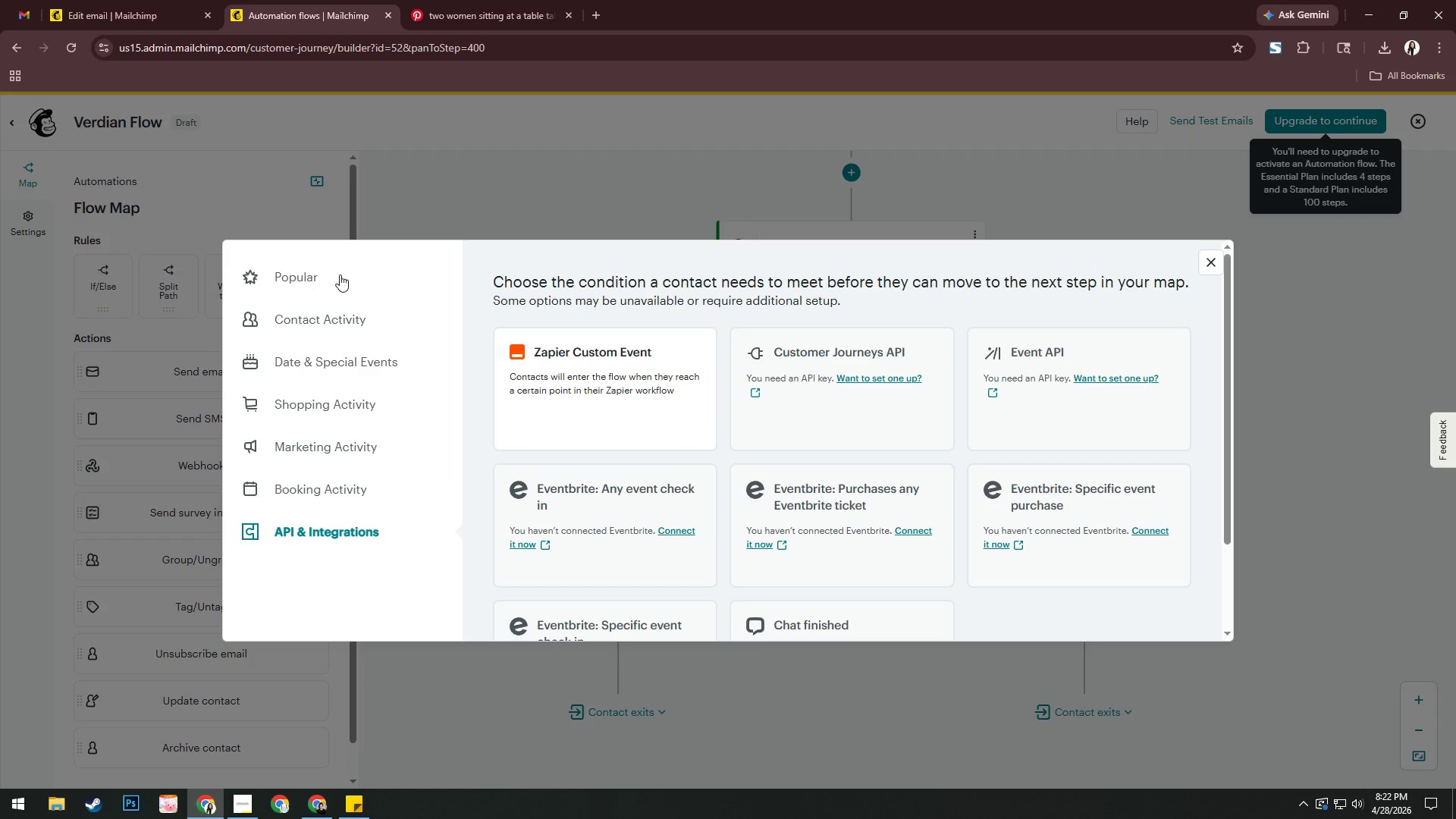 
left_click([312, 277])
 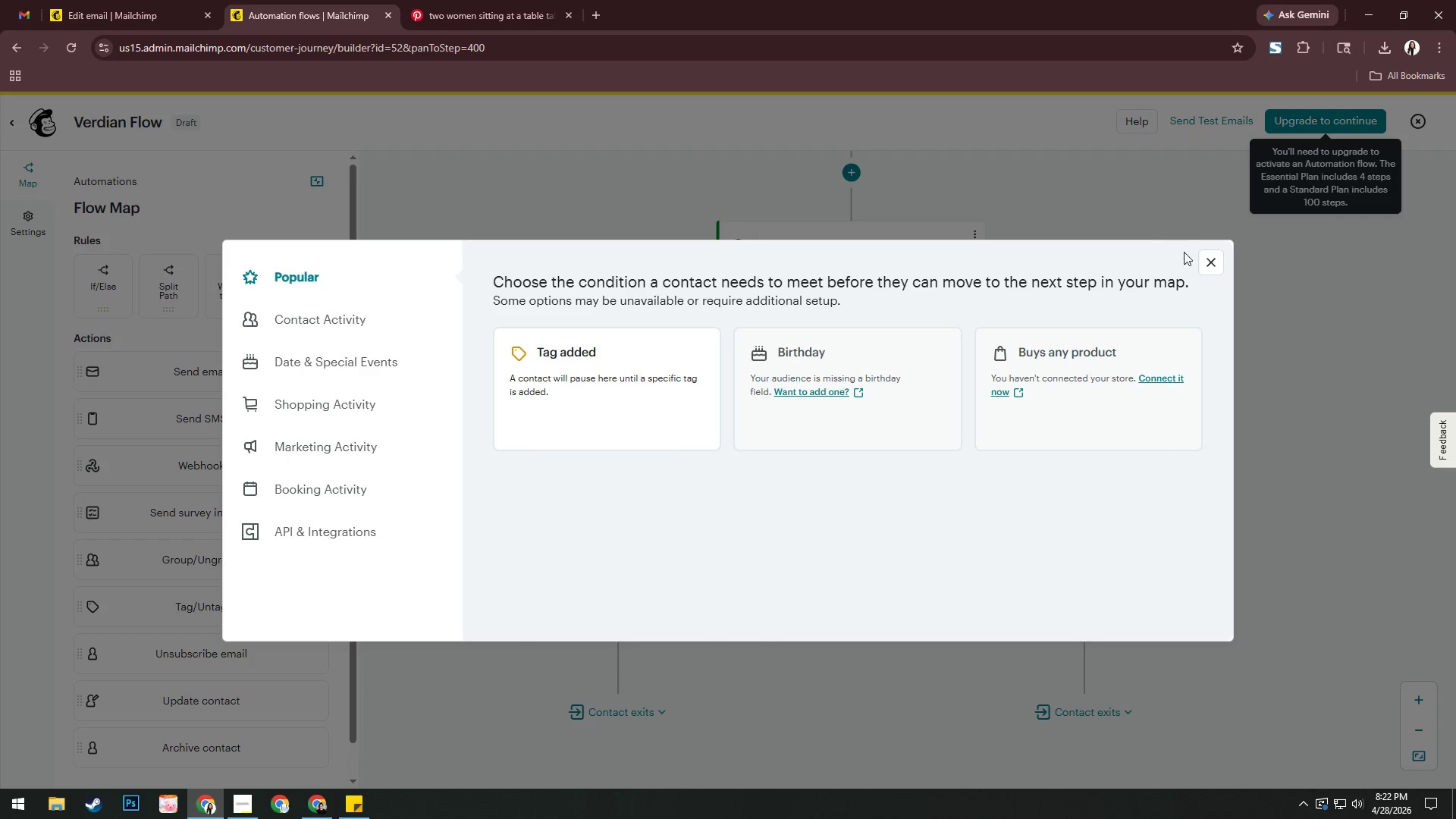 
left_click([1210, 260])
 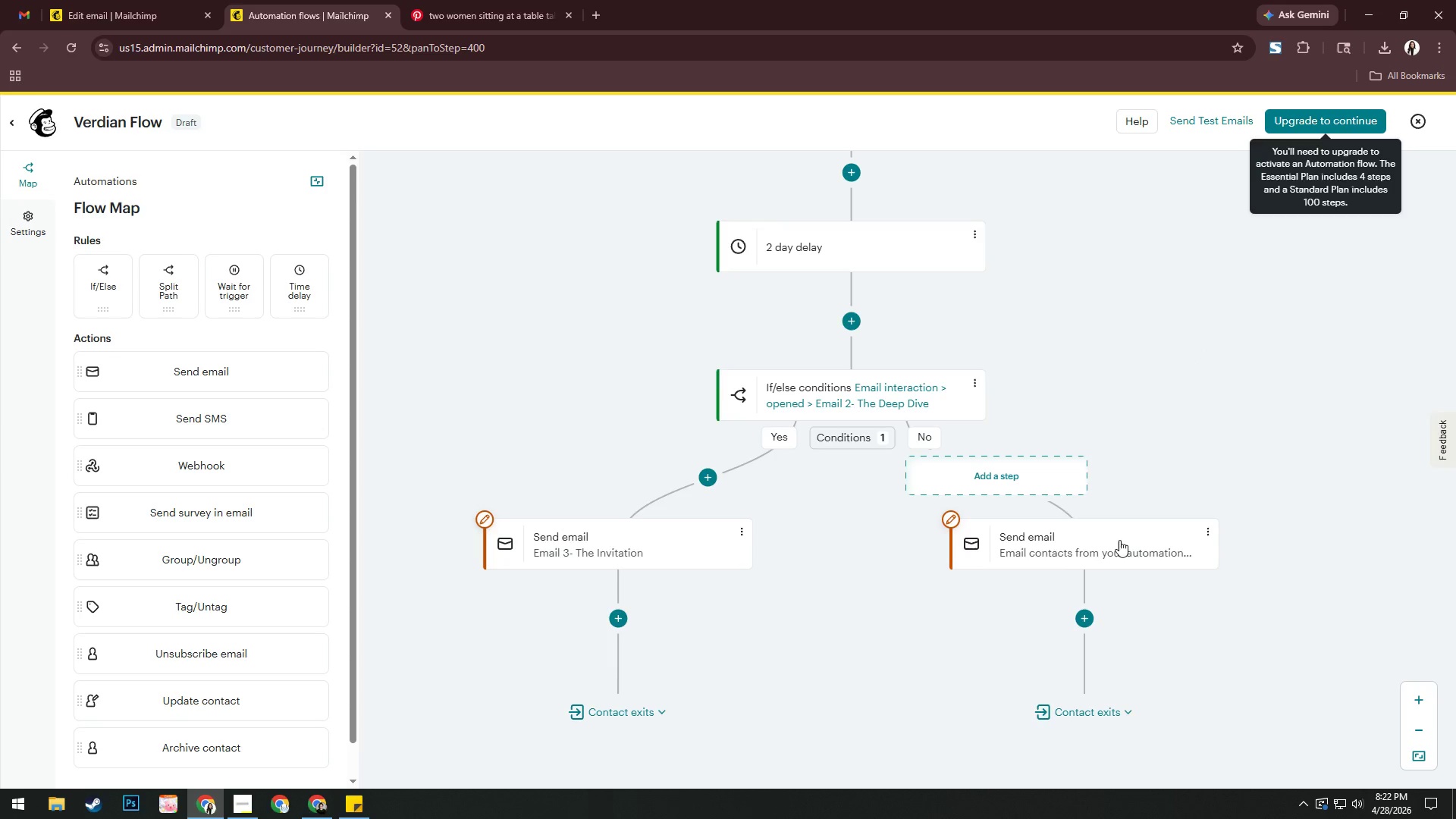 
left_click([1075, 544])
 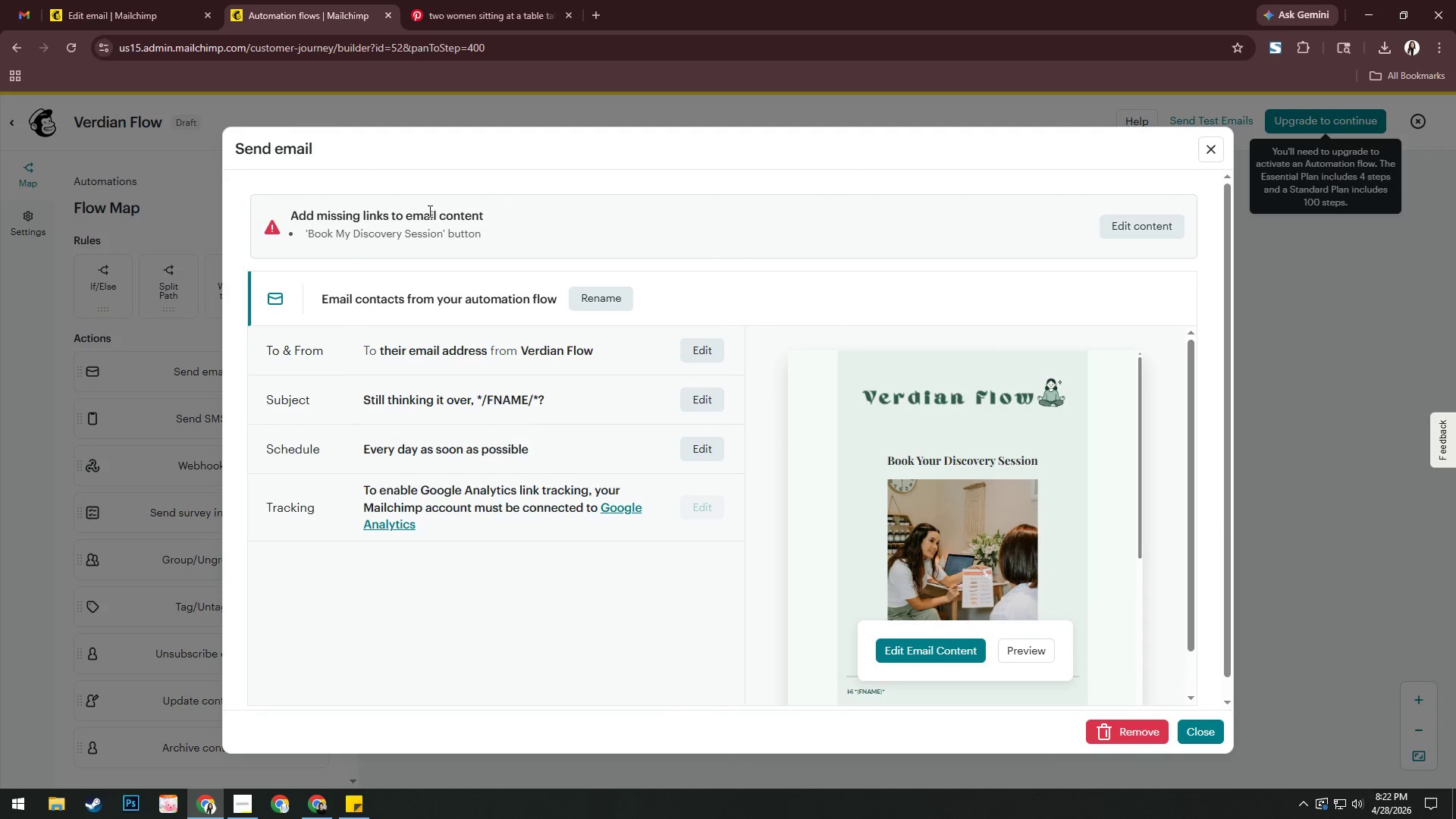 
left_click([609, 290])
 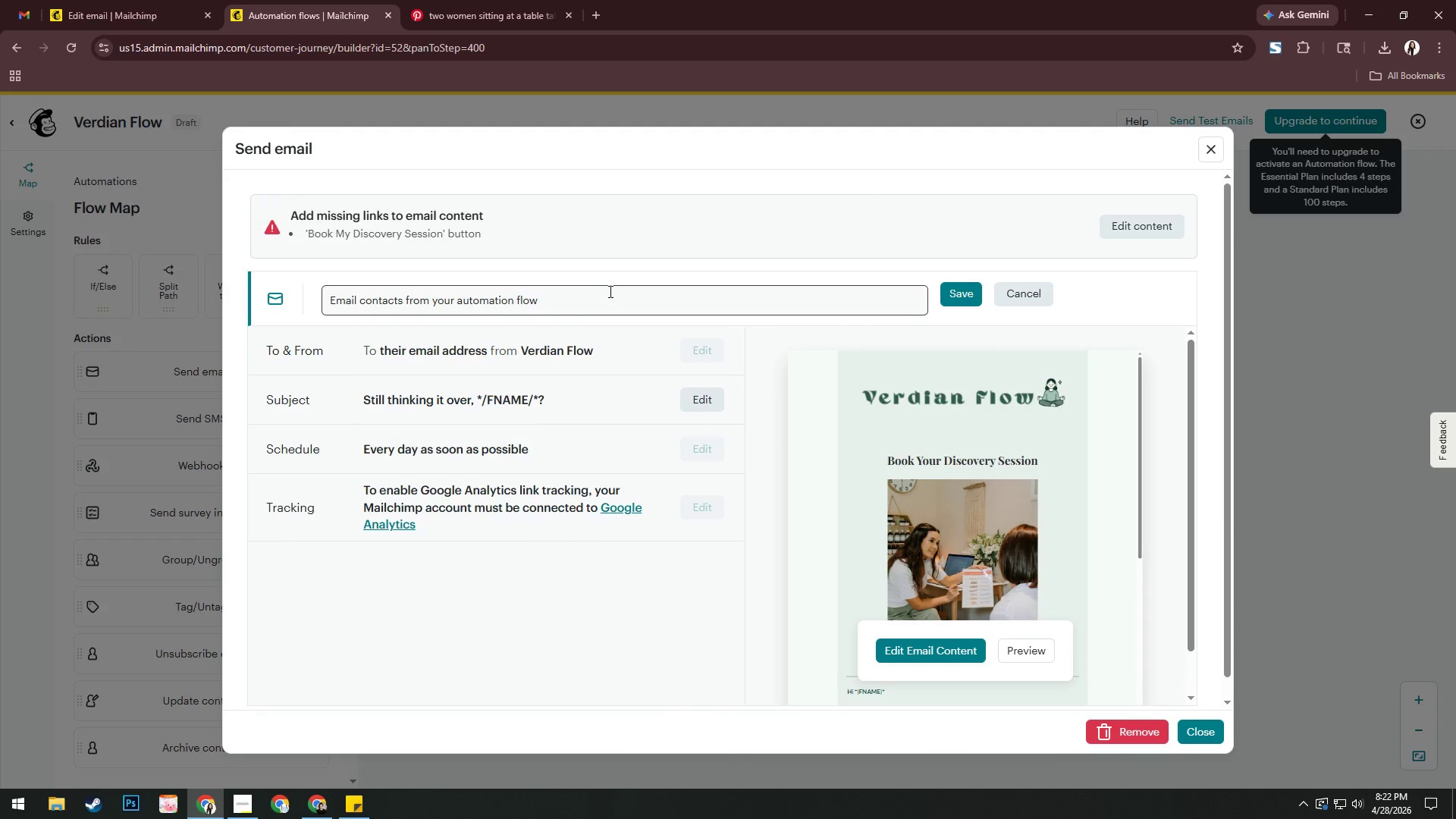 
left_click([610, 297])
 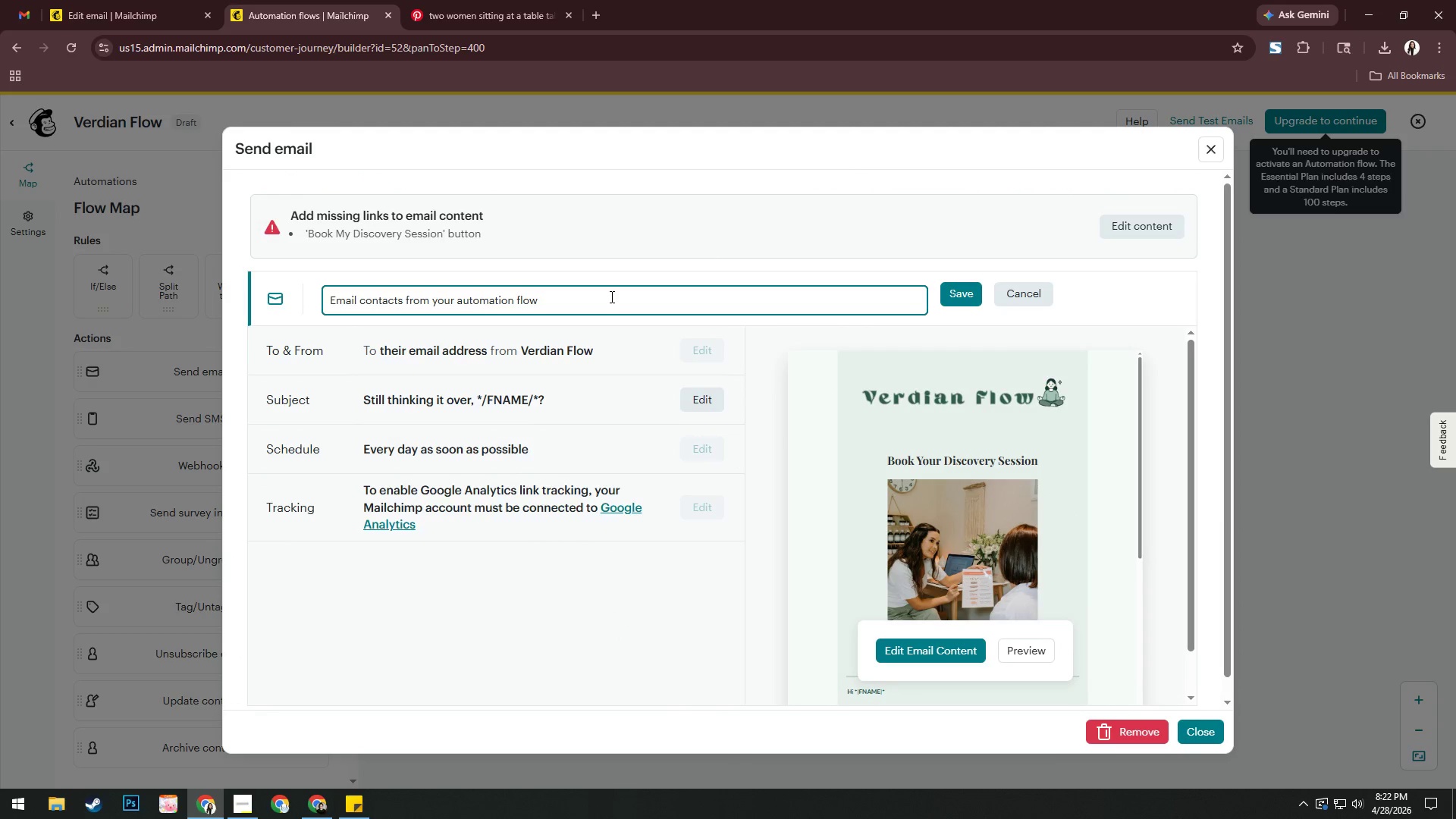 
key(Shift+A)
 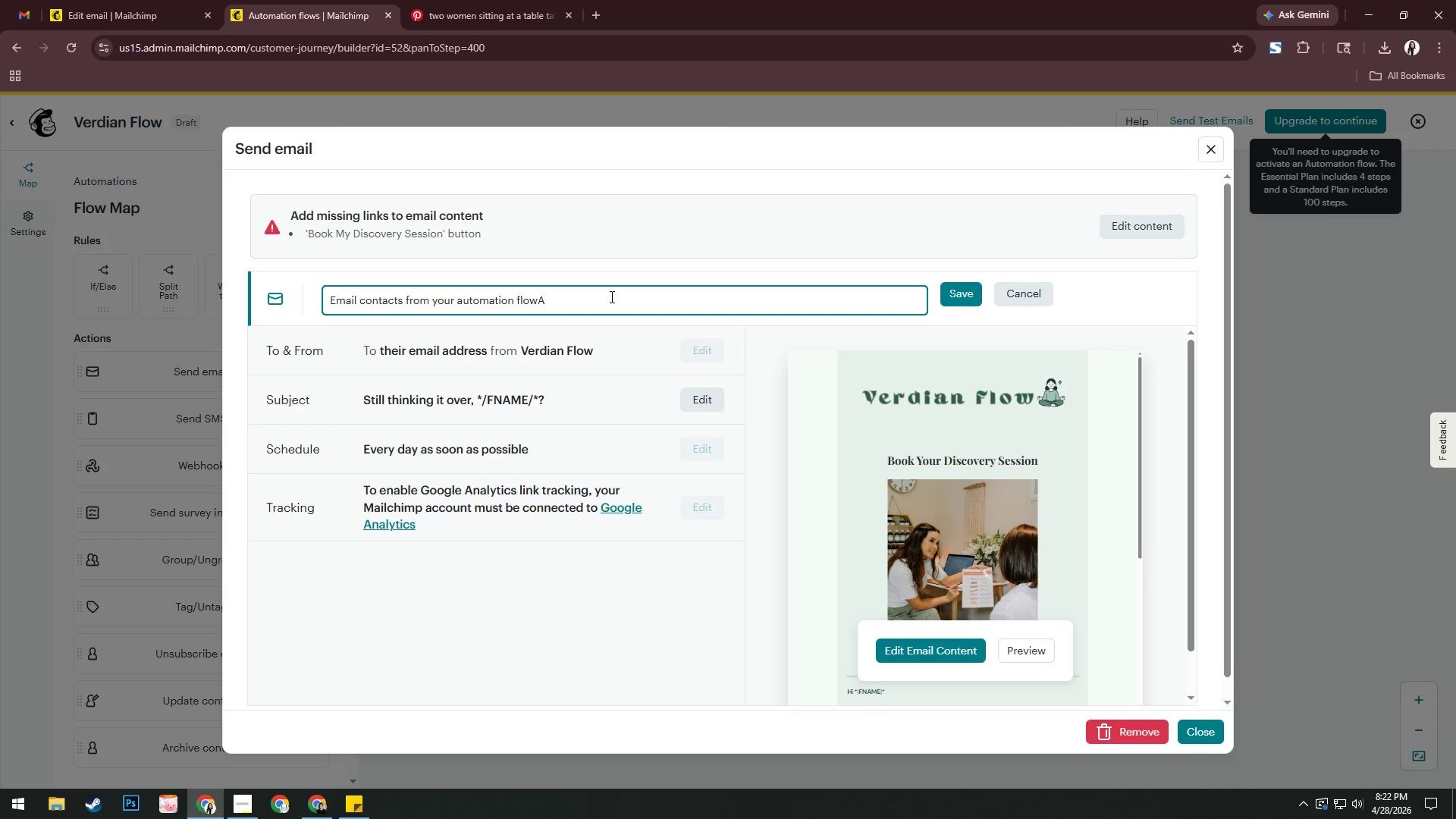 
key(Control+A)
 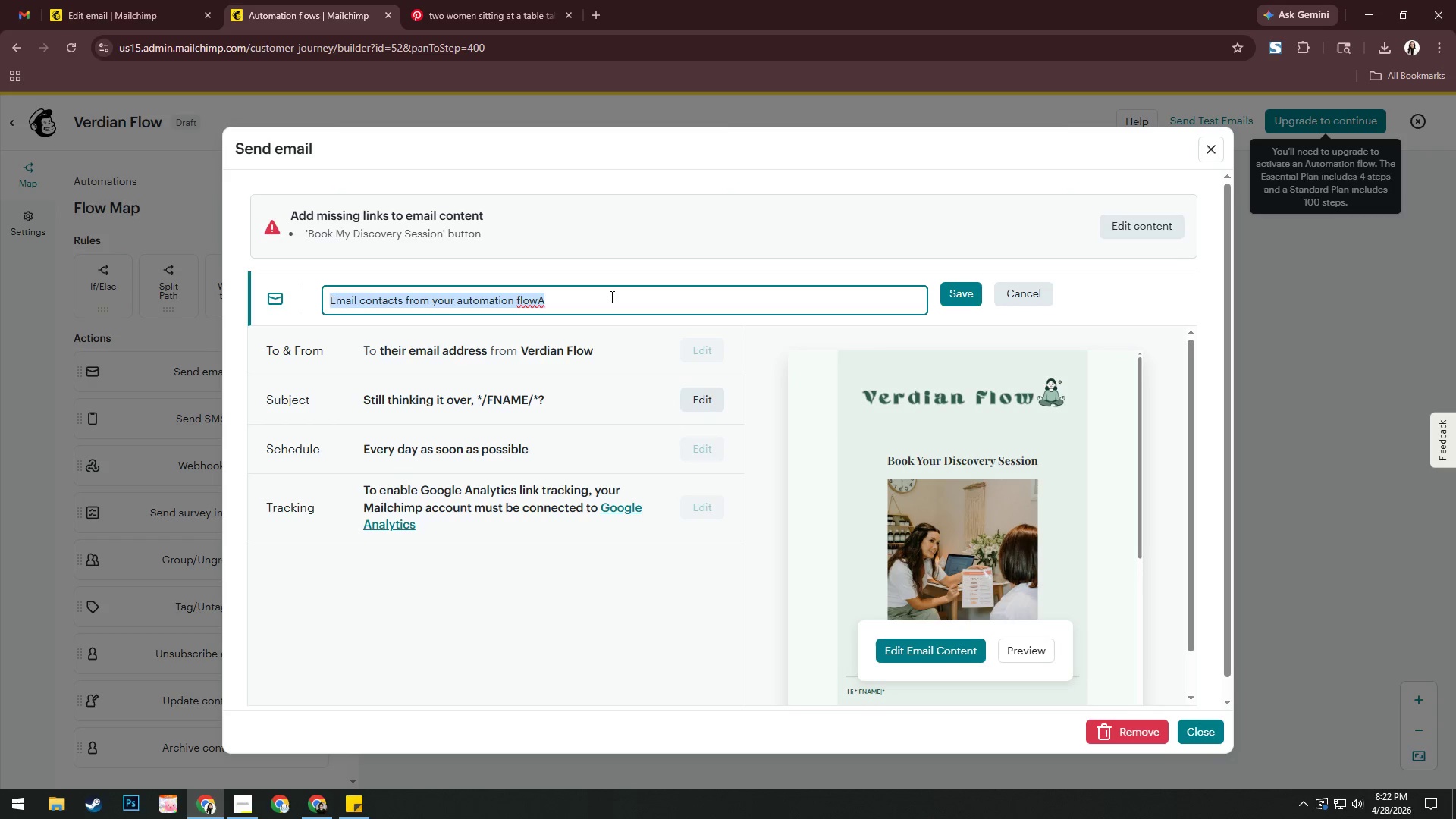 
type(Email)
 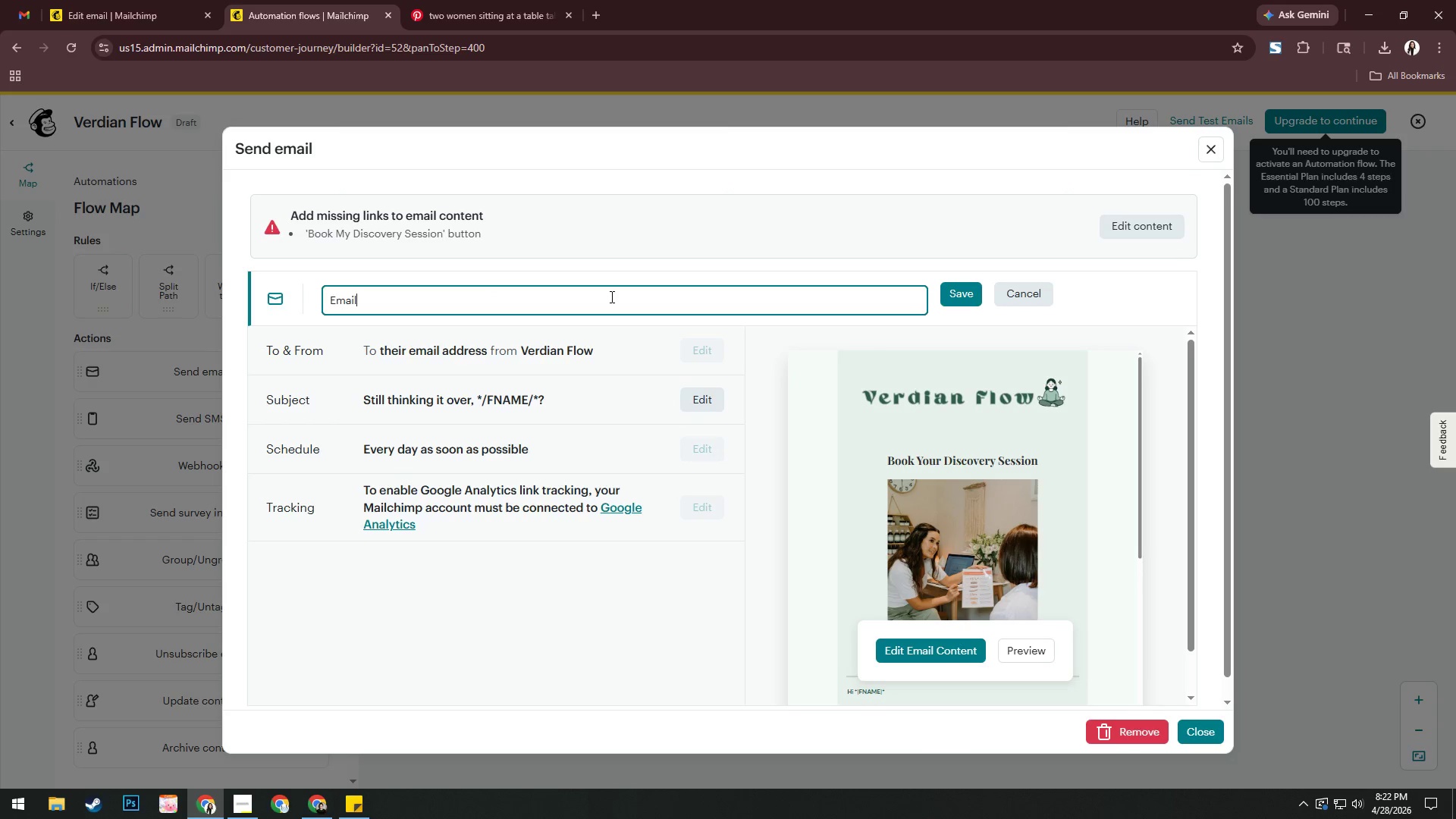 
hold_key(key=Backspace, duration=0.8)
 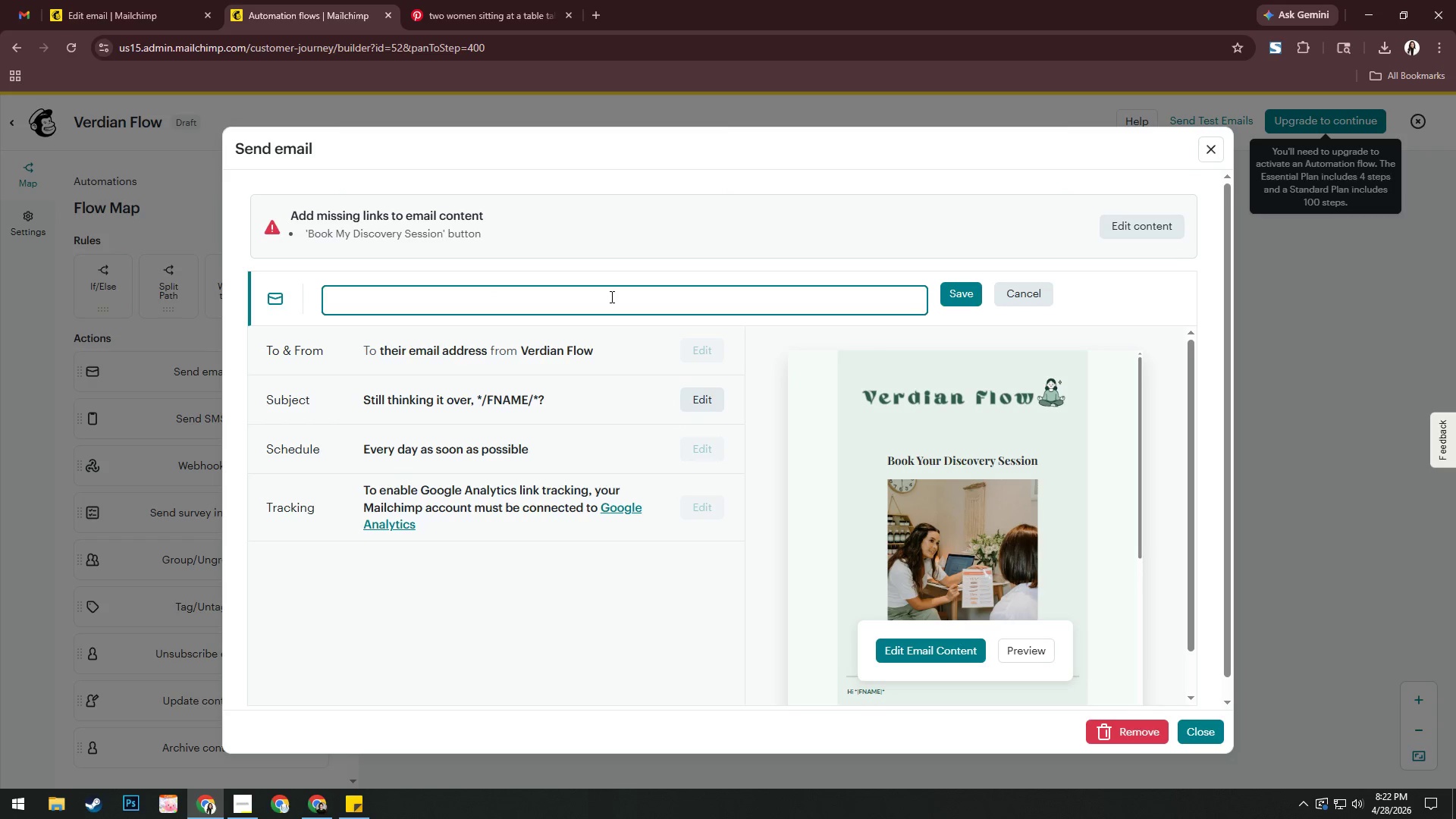 
type(Reminder)
 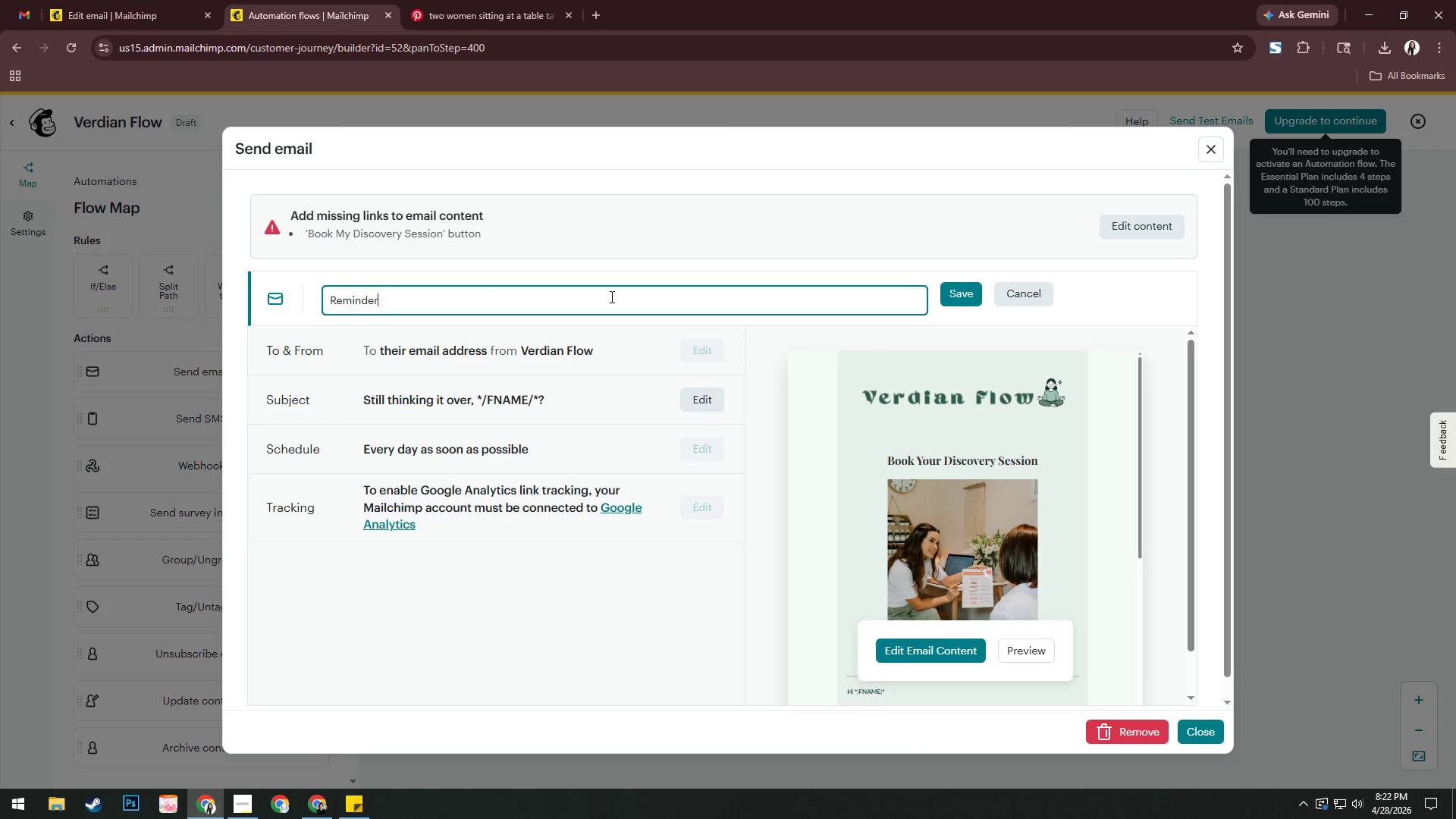 
key(Enter)
 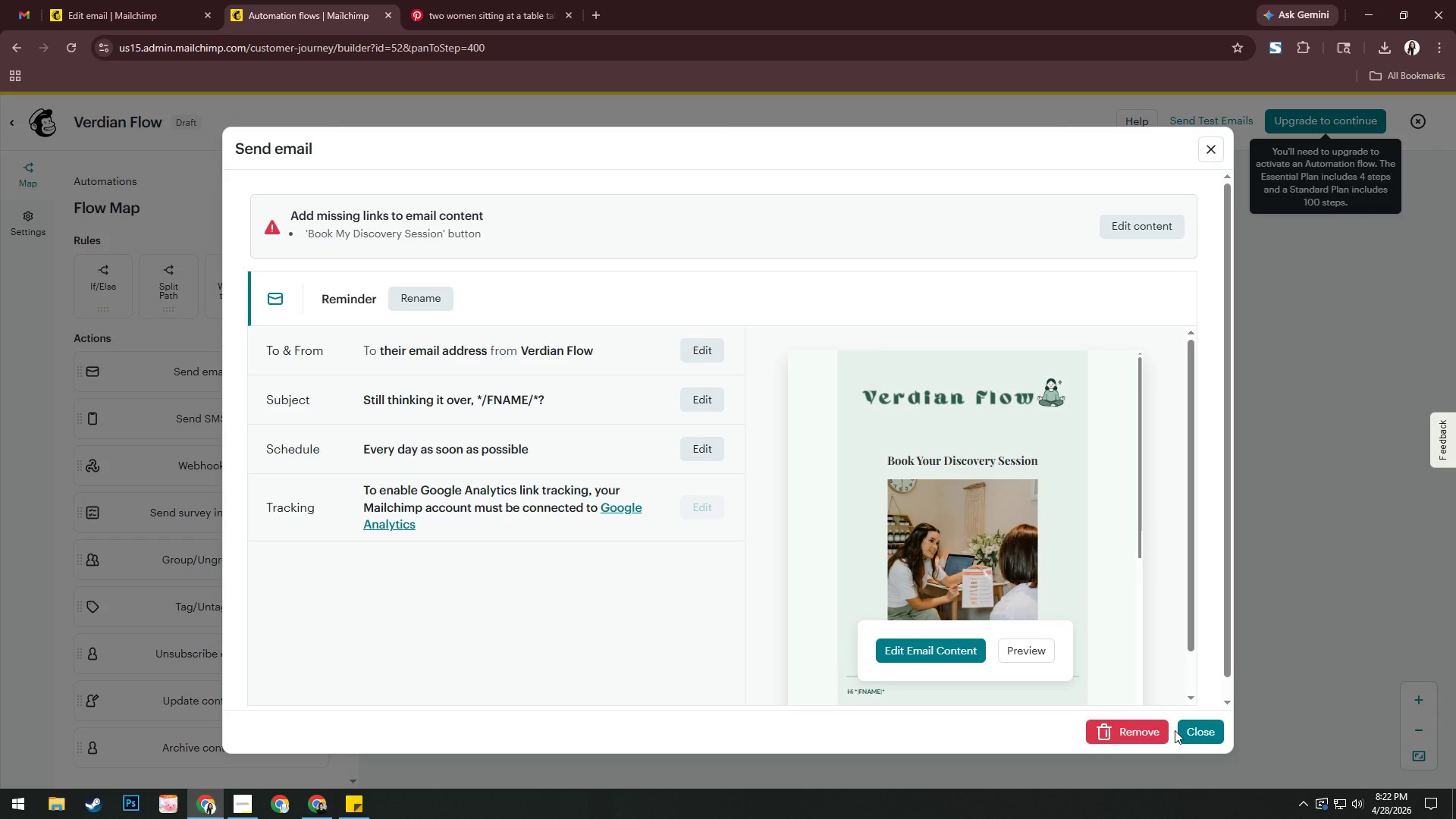 
left_click([1204, 733])
 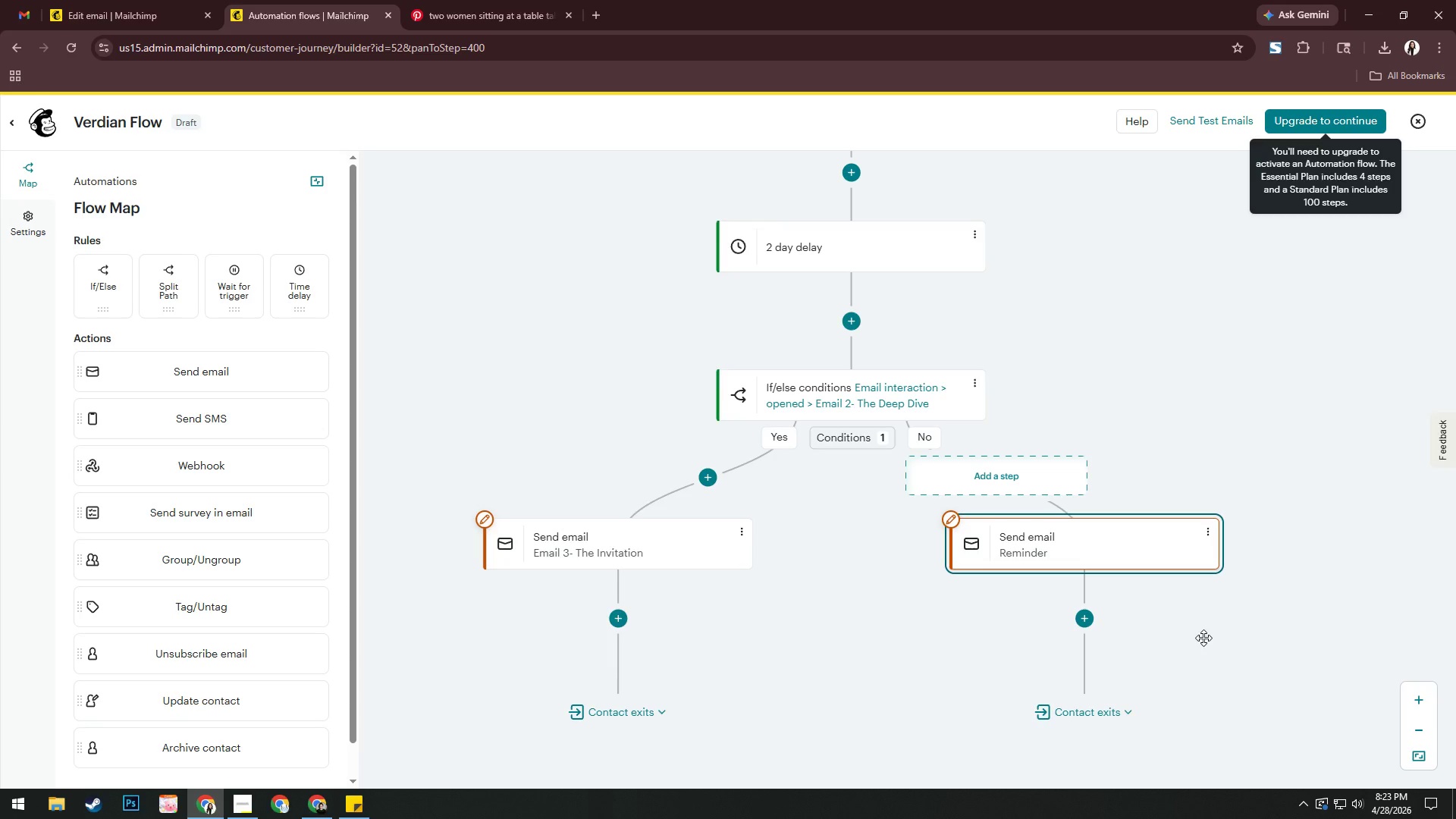 
key(Alt+AltLeft)
 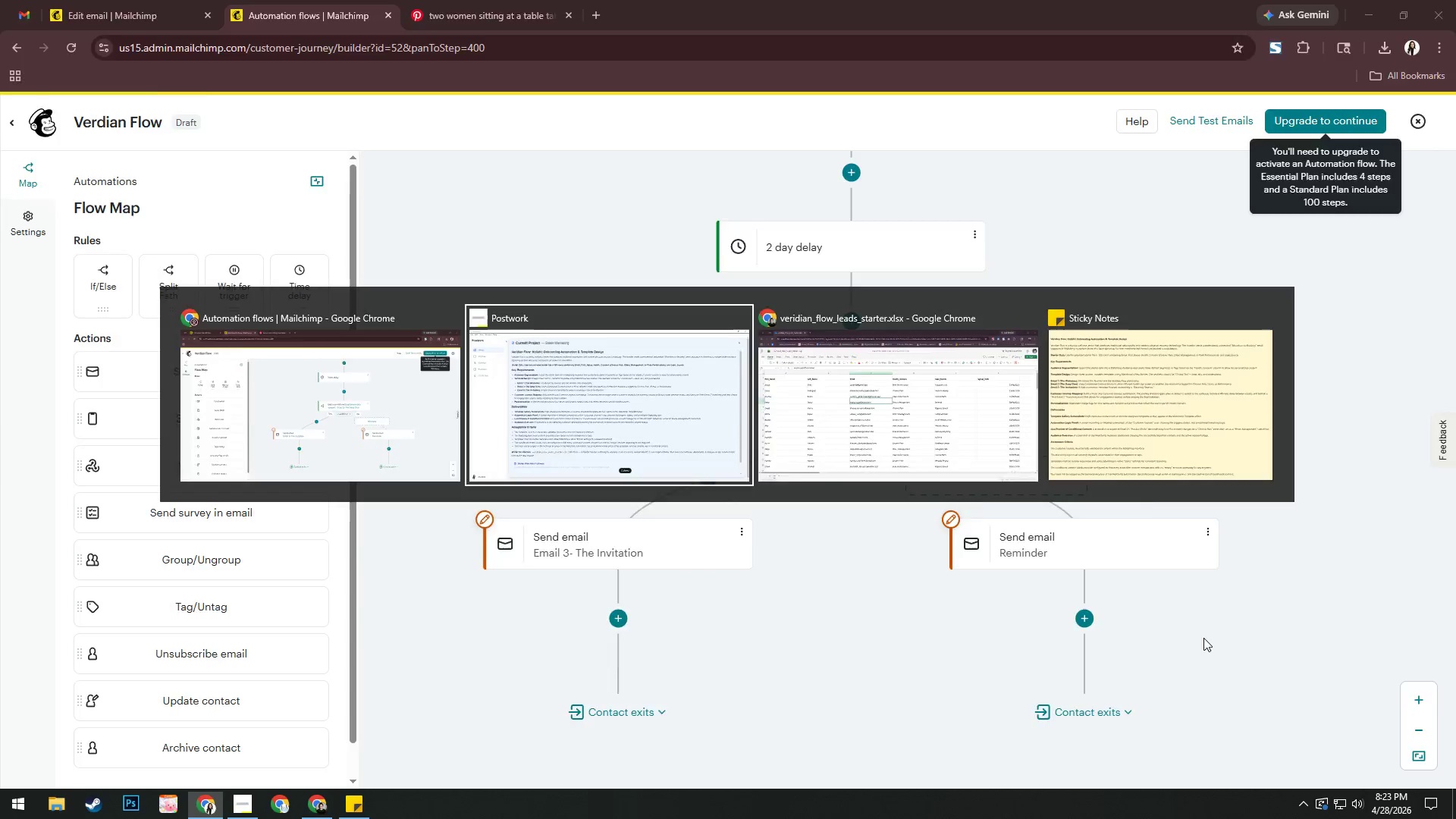 
key(Alt+Tab)